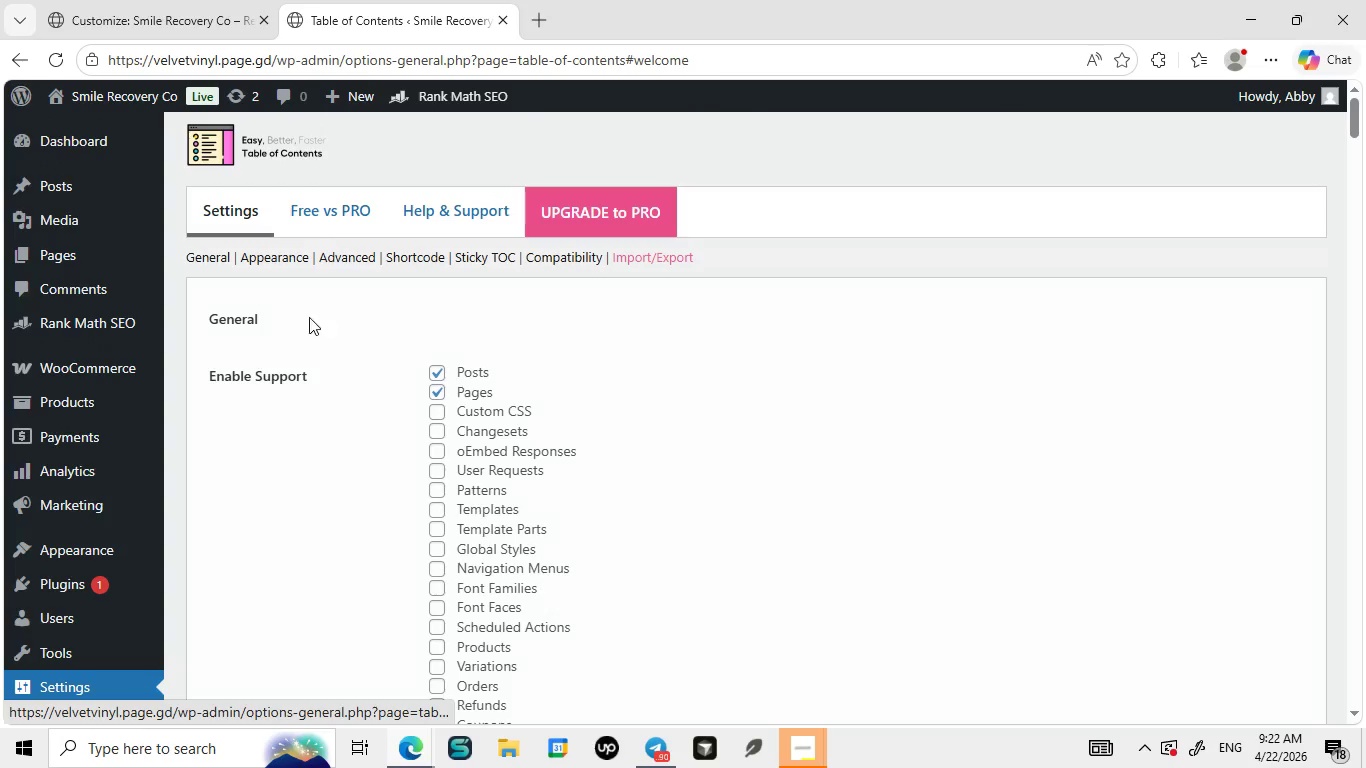 
scroll: coordinate [330, 338], scroll_direction: down, amount: 3.0
 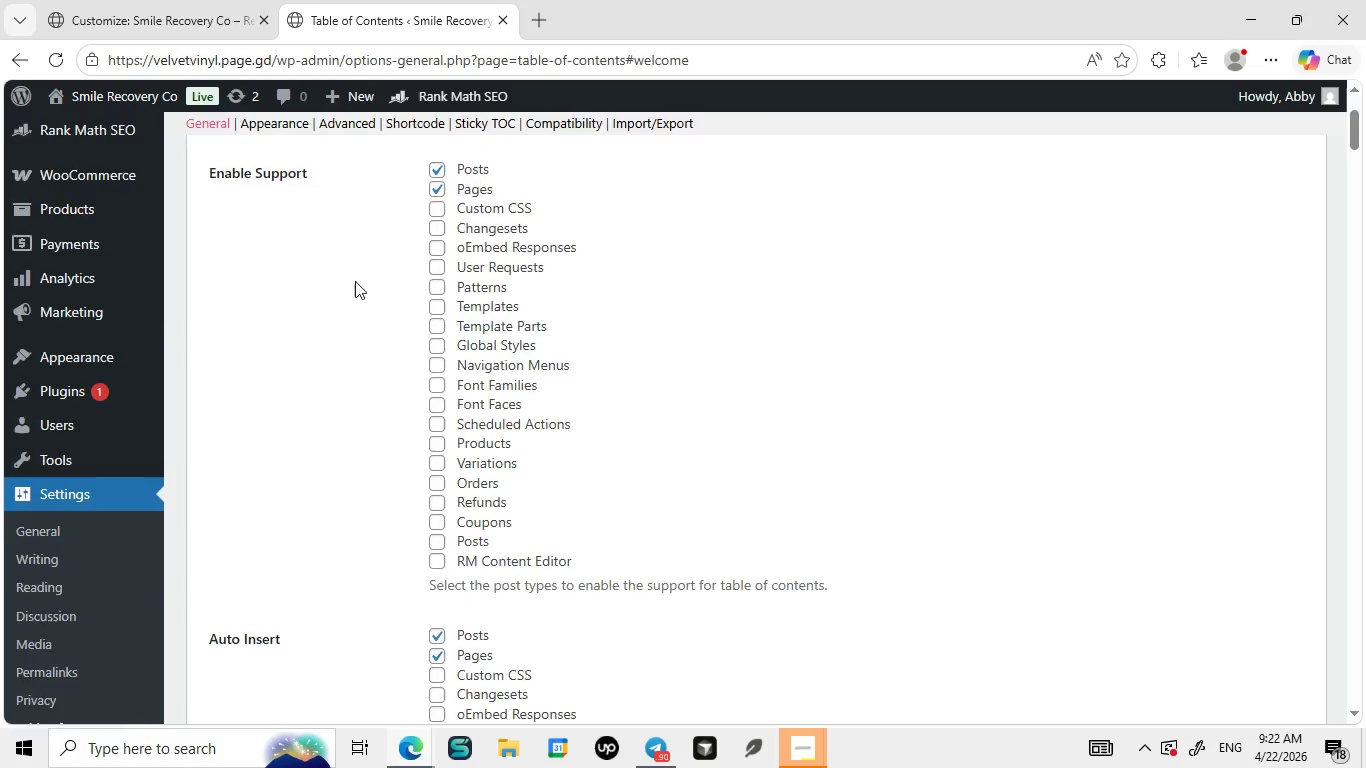 
scroll: coordinate [354, 305], scroll_direction: up, amount: 3.0
 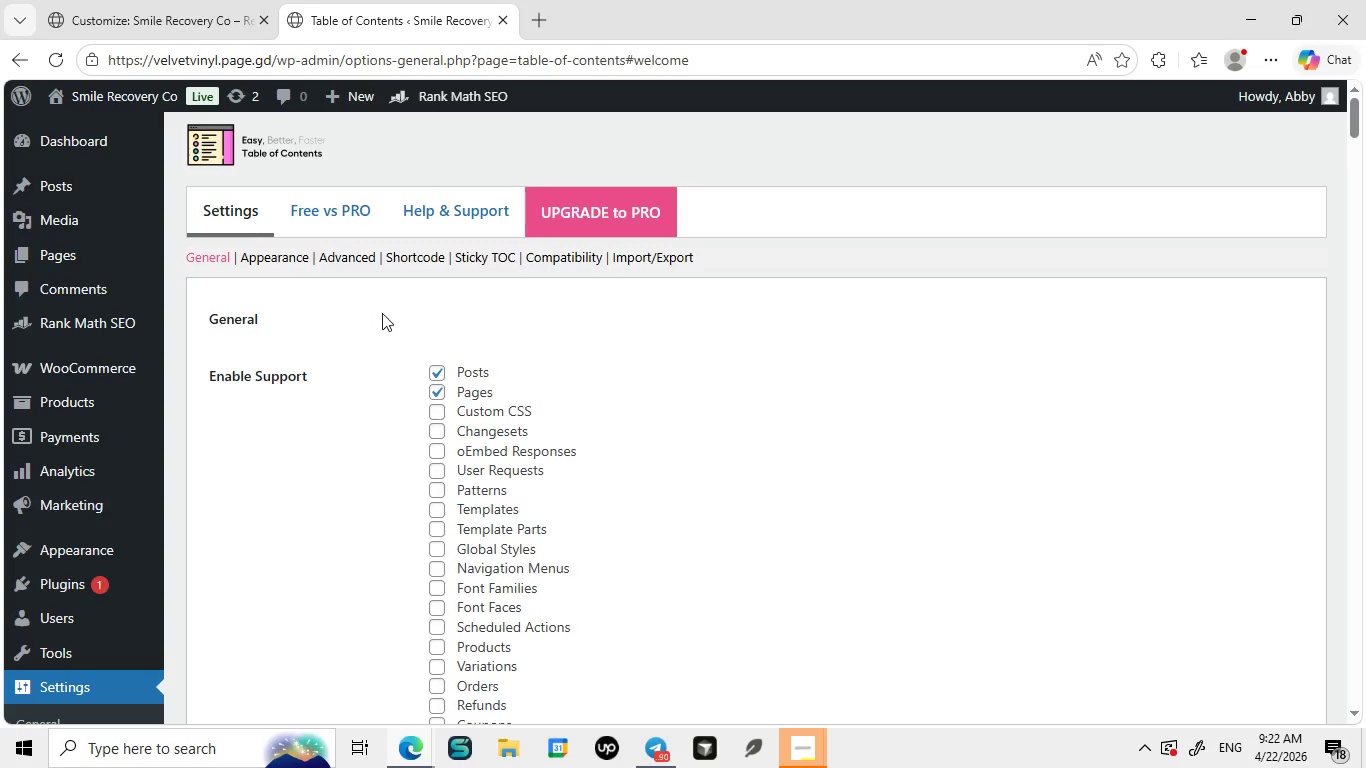 
wait(5.8)
 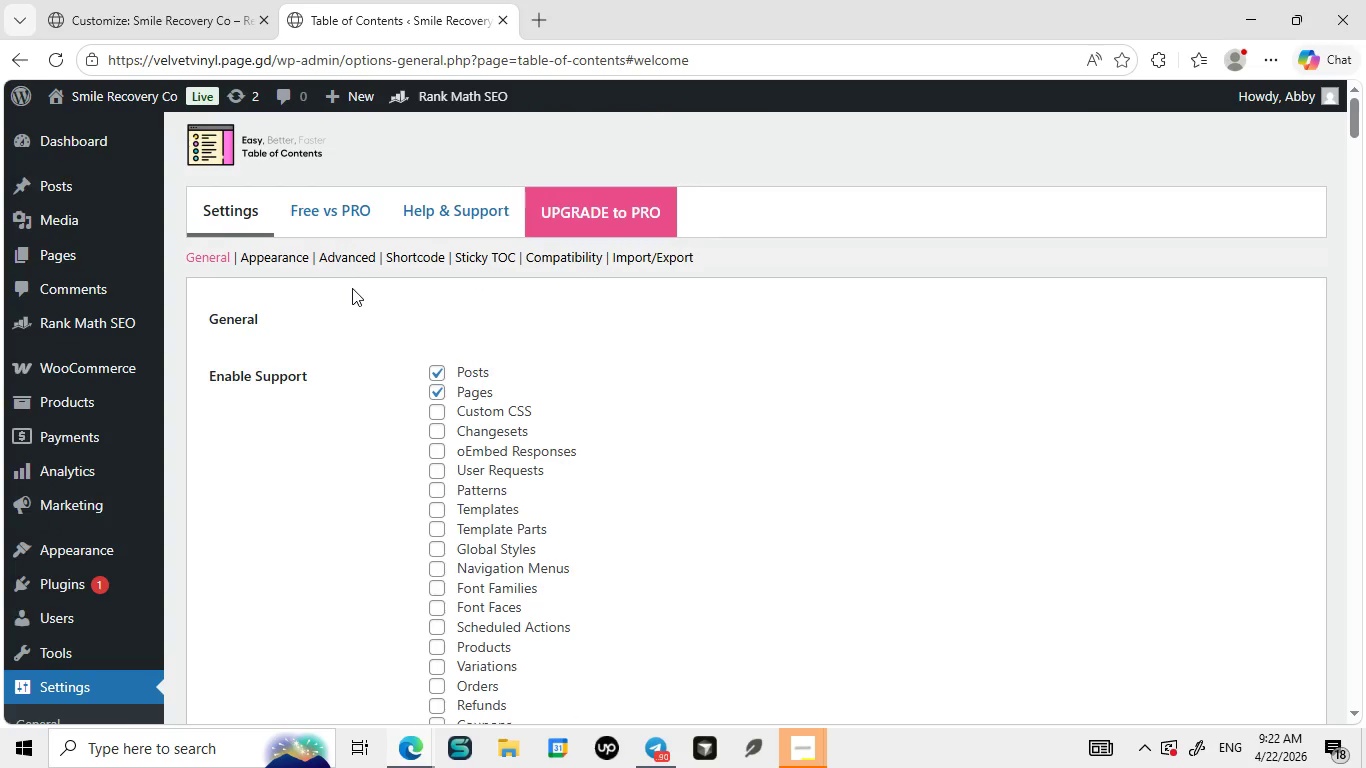 
scroll: coordinate [485, 242], scroll_direction: down, amount: 93.0
 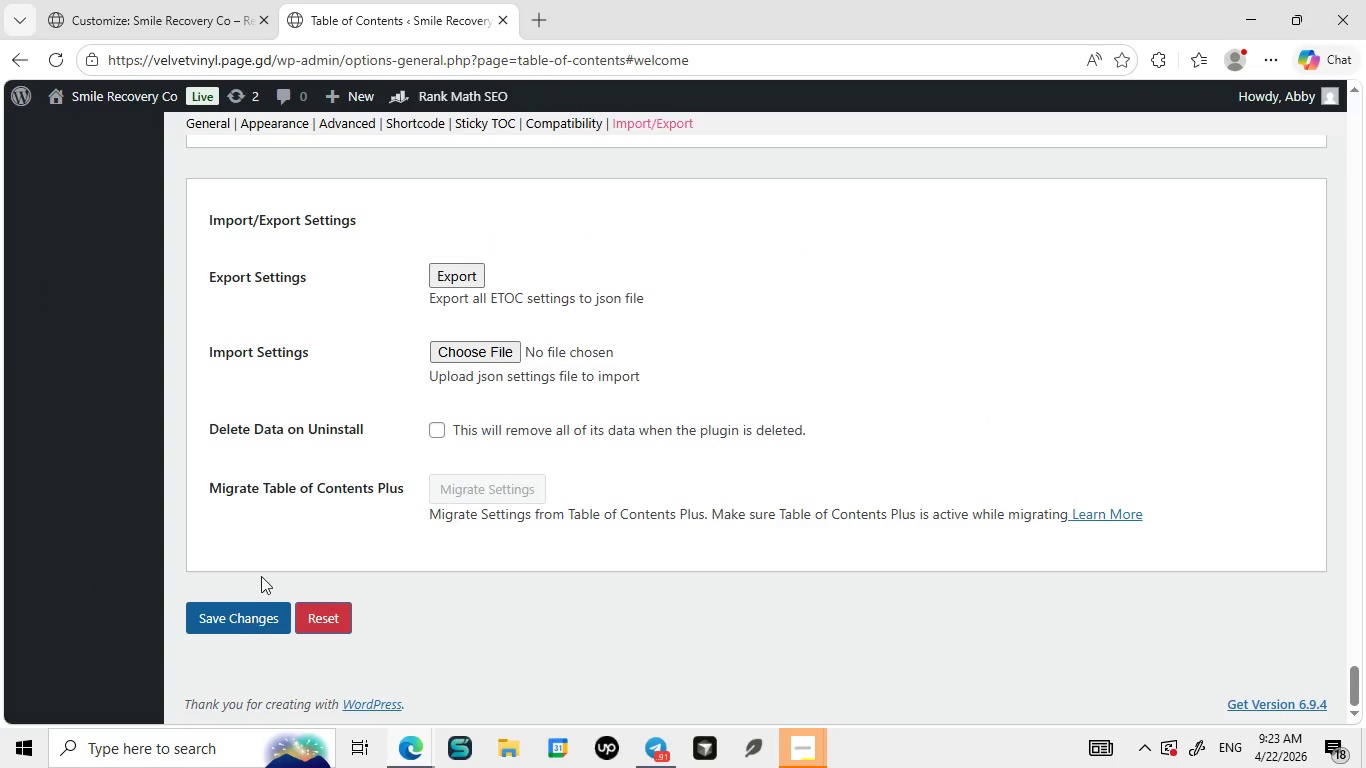 
left_click_drag(start_coordinate=[252, 616], to_coordinate=[253, 599])
 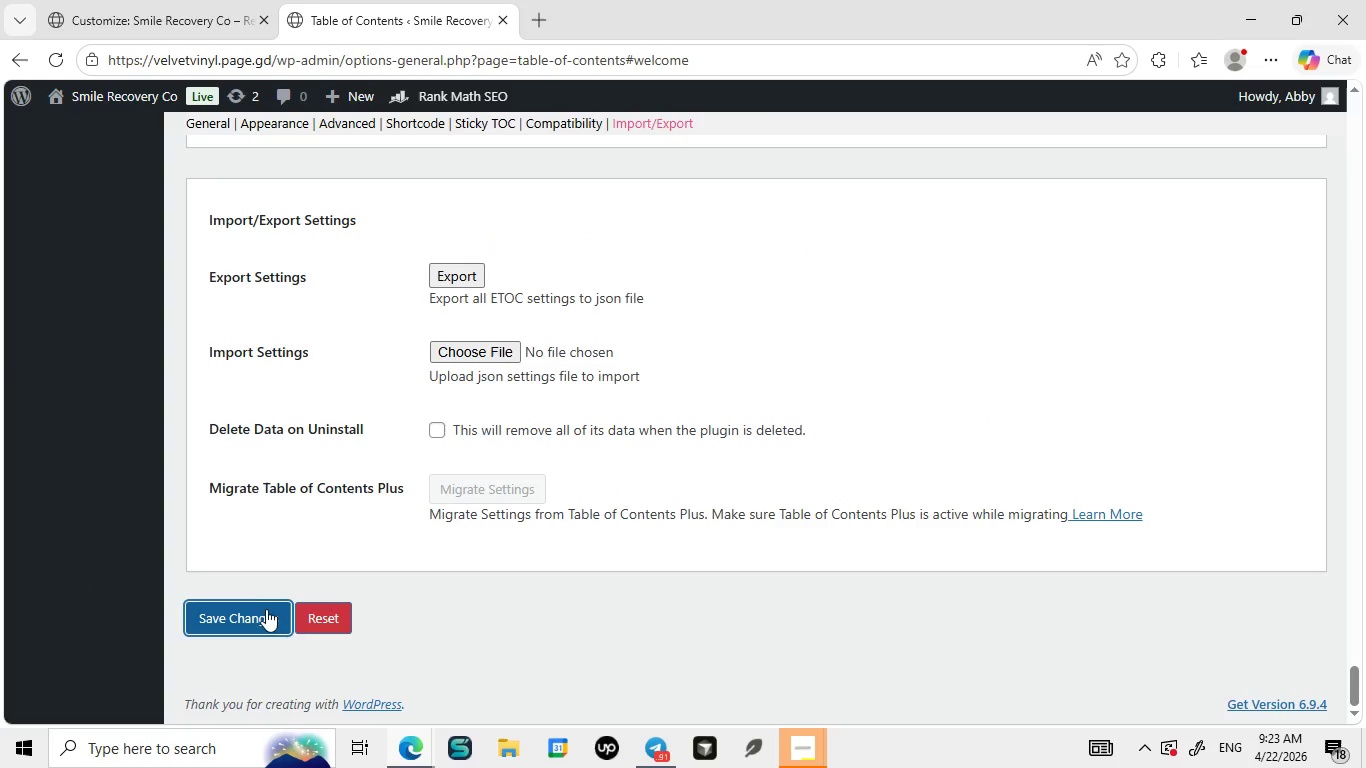 
left_click_drag(start_coordinate=[251, 613], to_coordinate=[246, 612])
 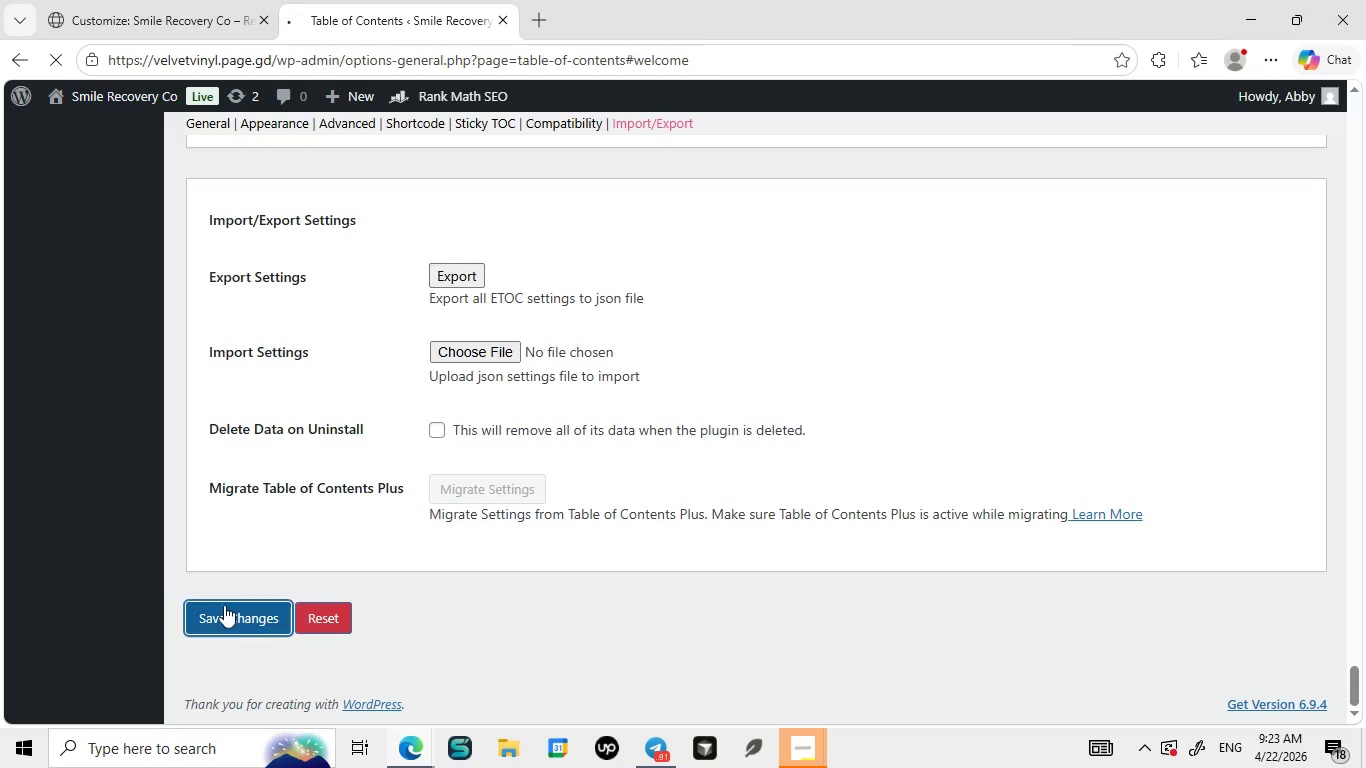 
double_click([224, 606])
 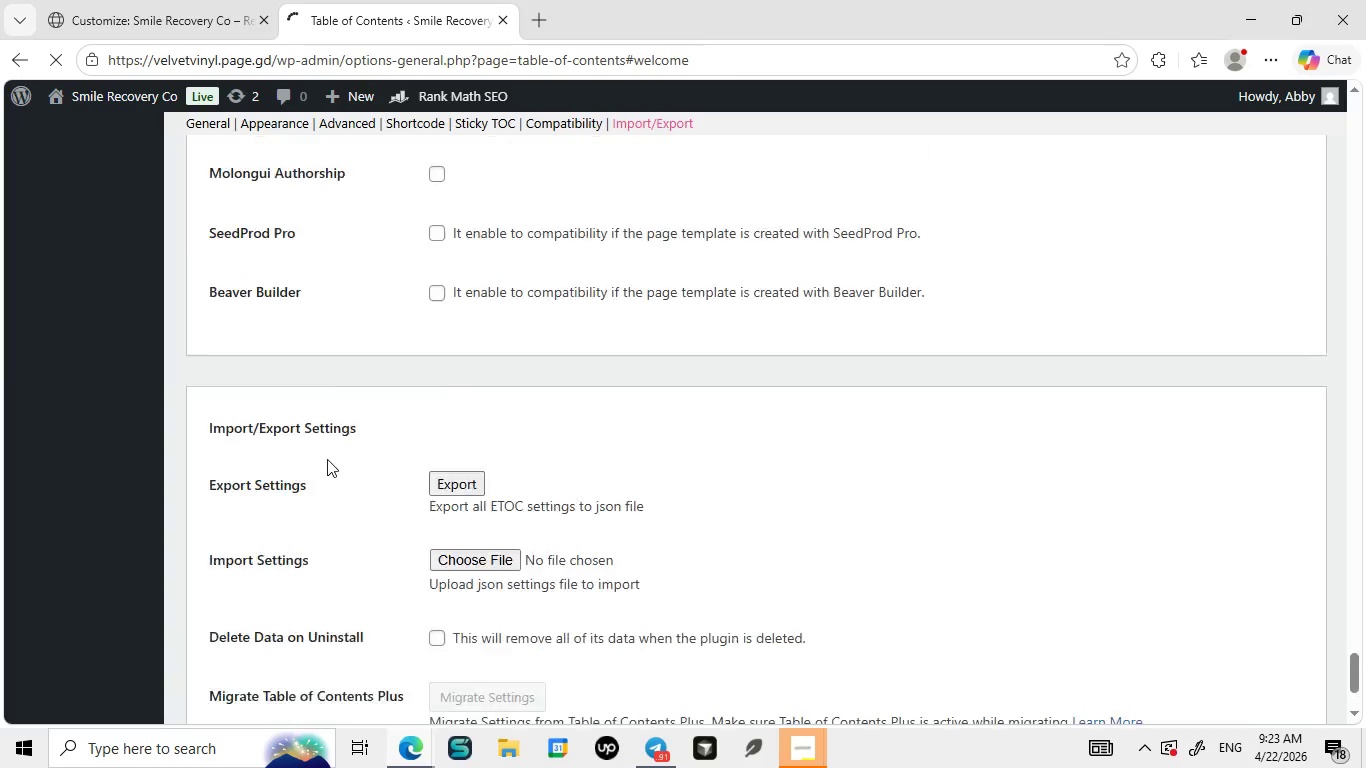 
scroll: coordinate [376, 335], scroll_direction: up, amount: 77.0
 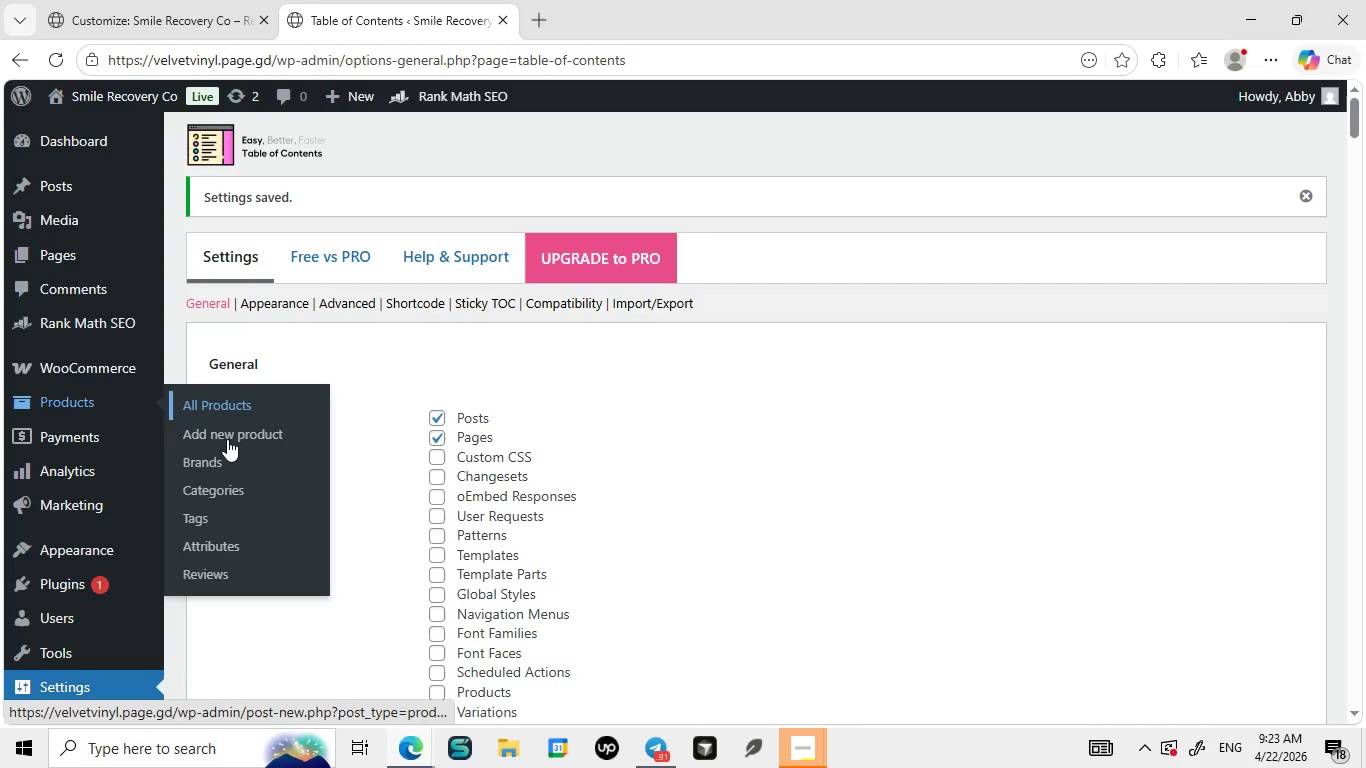 
left_click([229, 441])
 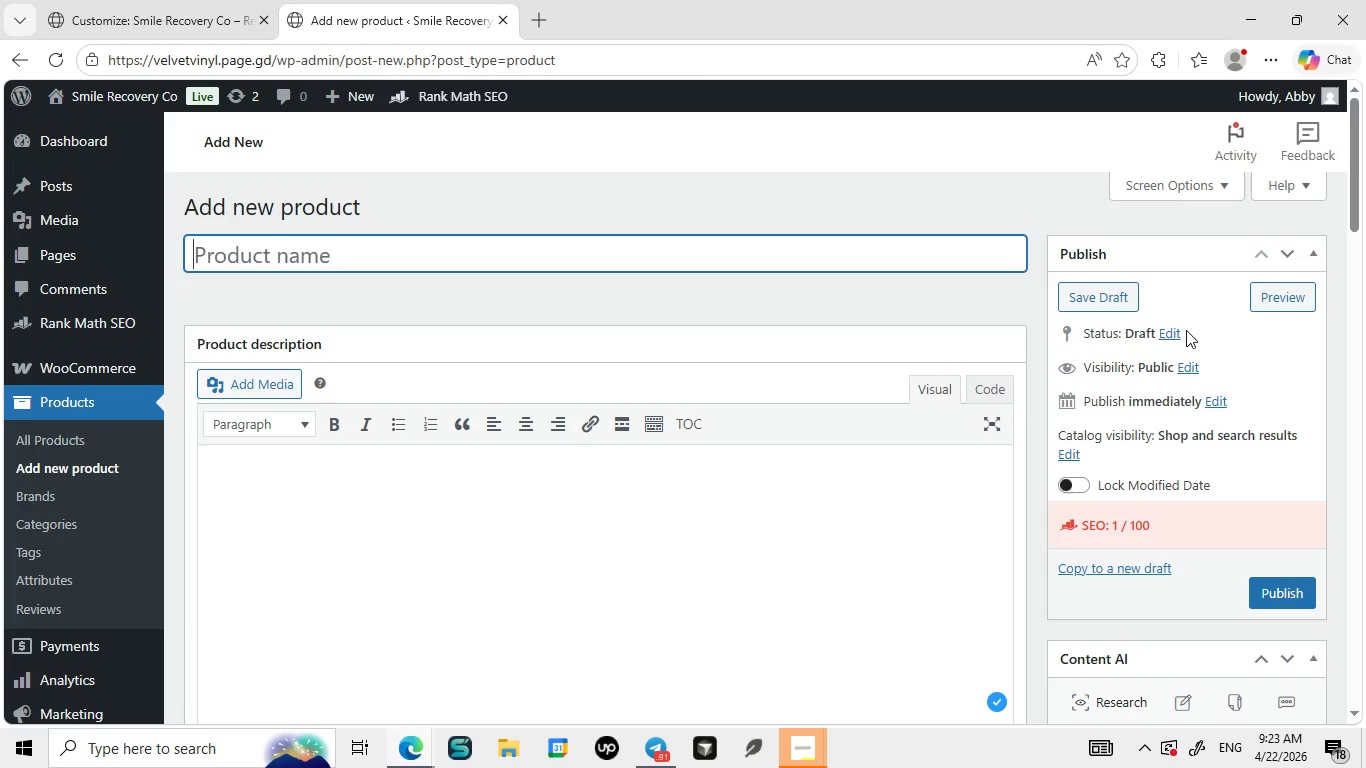 
wait(23.45)
 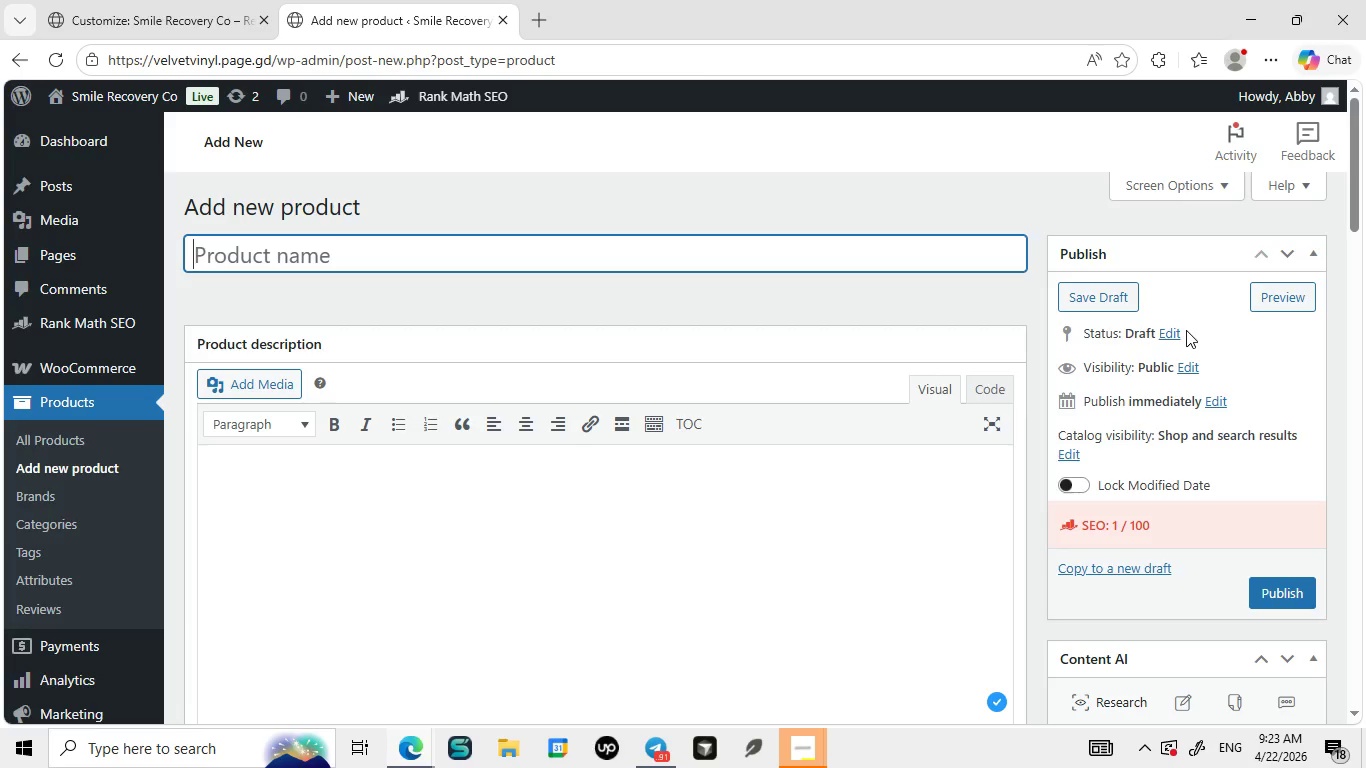 
type(Clear Ak)
key(Backspace)
type(ligner Refer)
 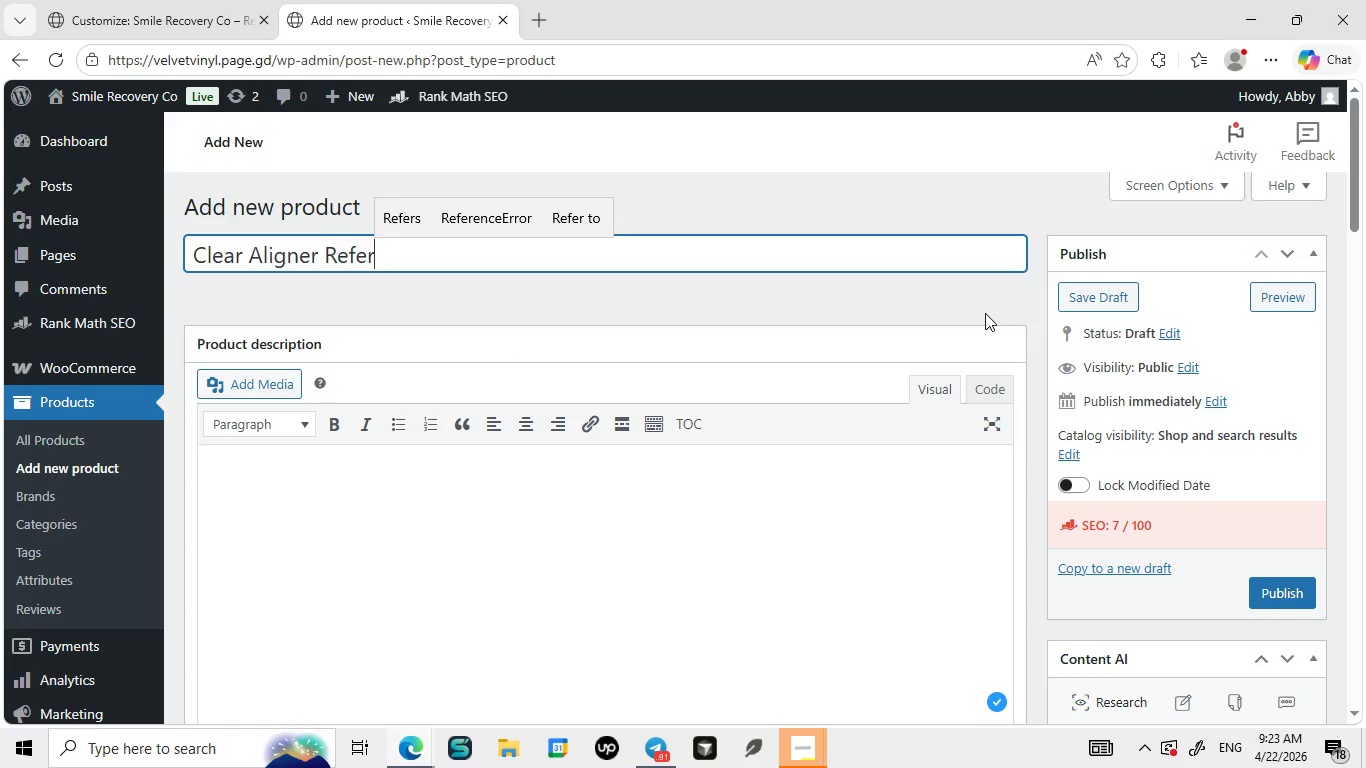 
key(Backspace)
key(Backspace)
type(resher Kit for Daily Confort)
 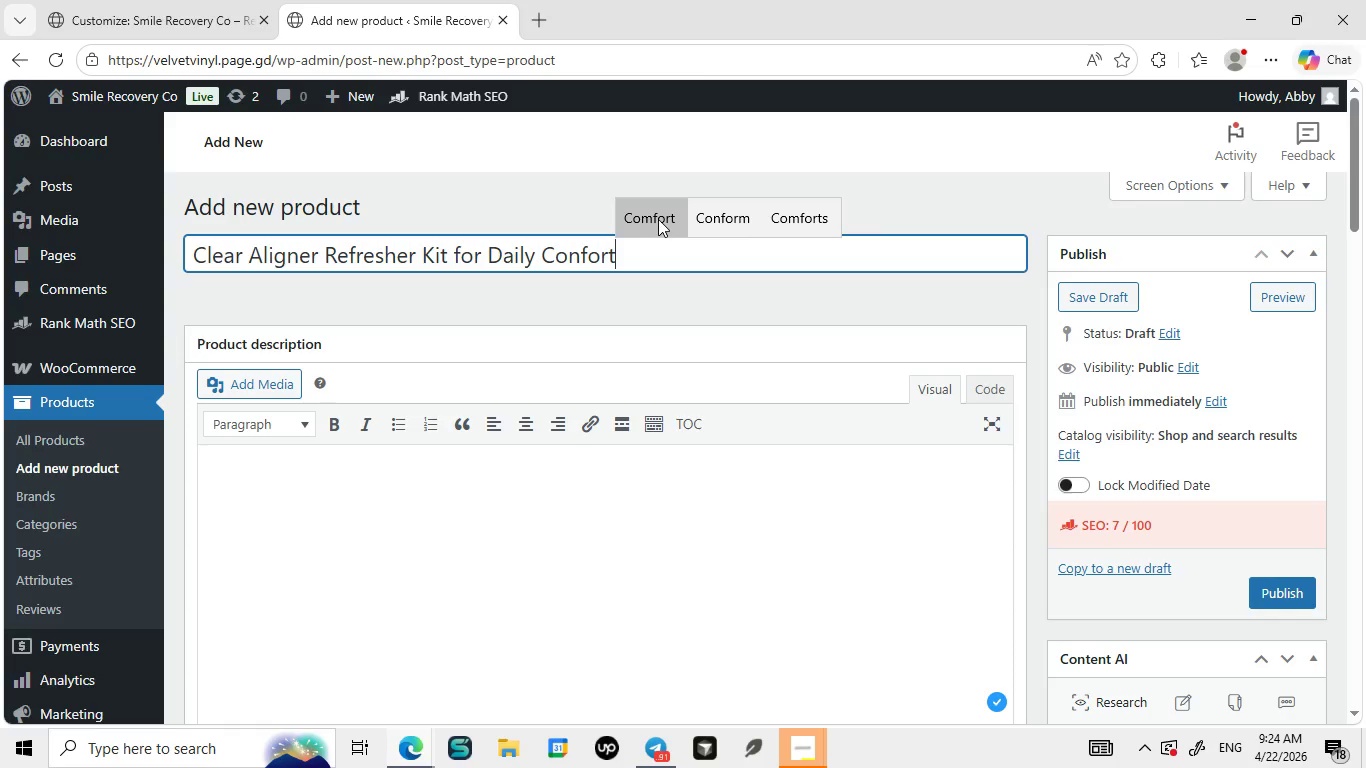 
left_click([660, 219])
 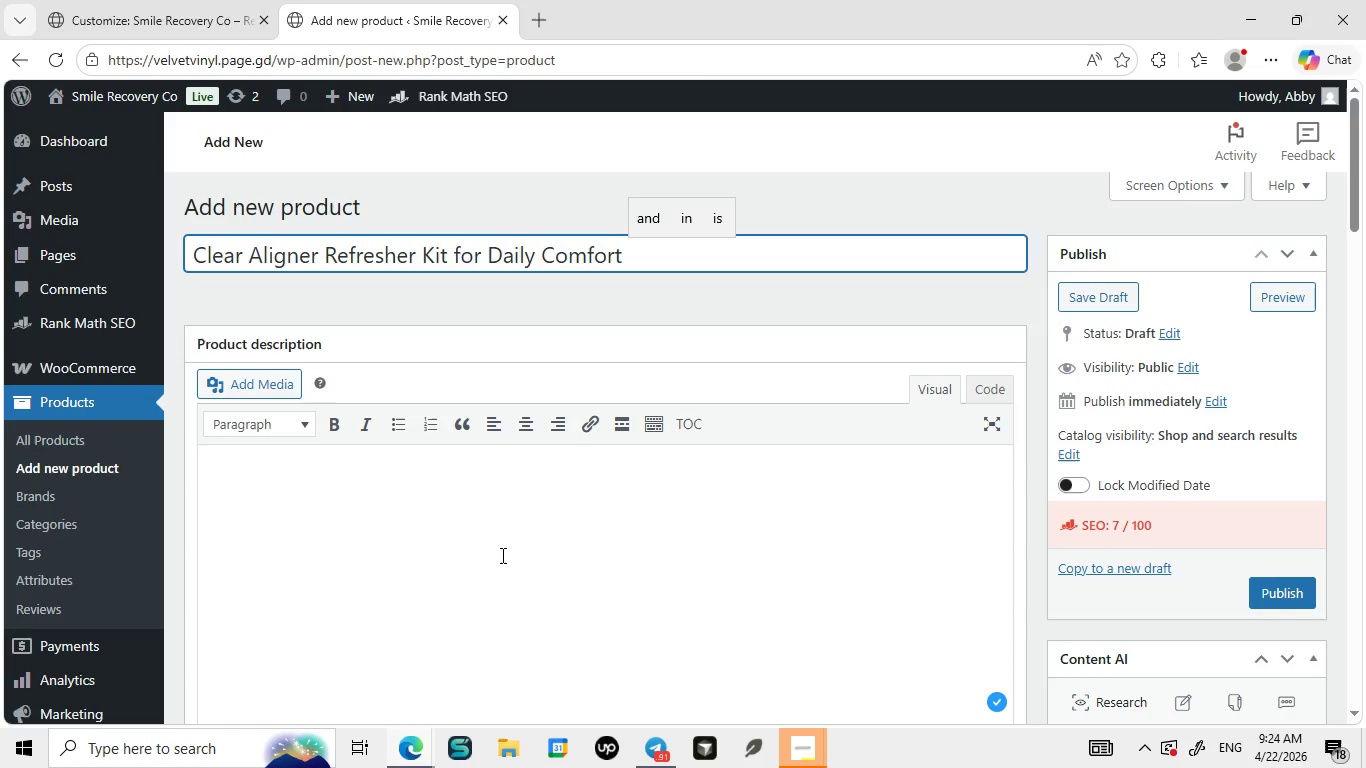 
wait(9.36)
 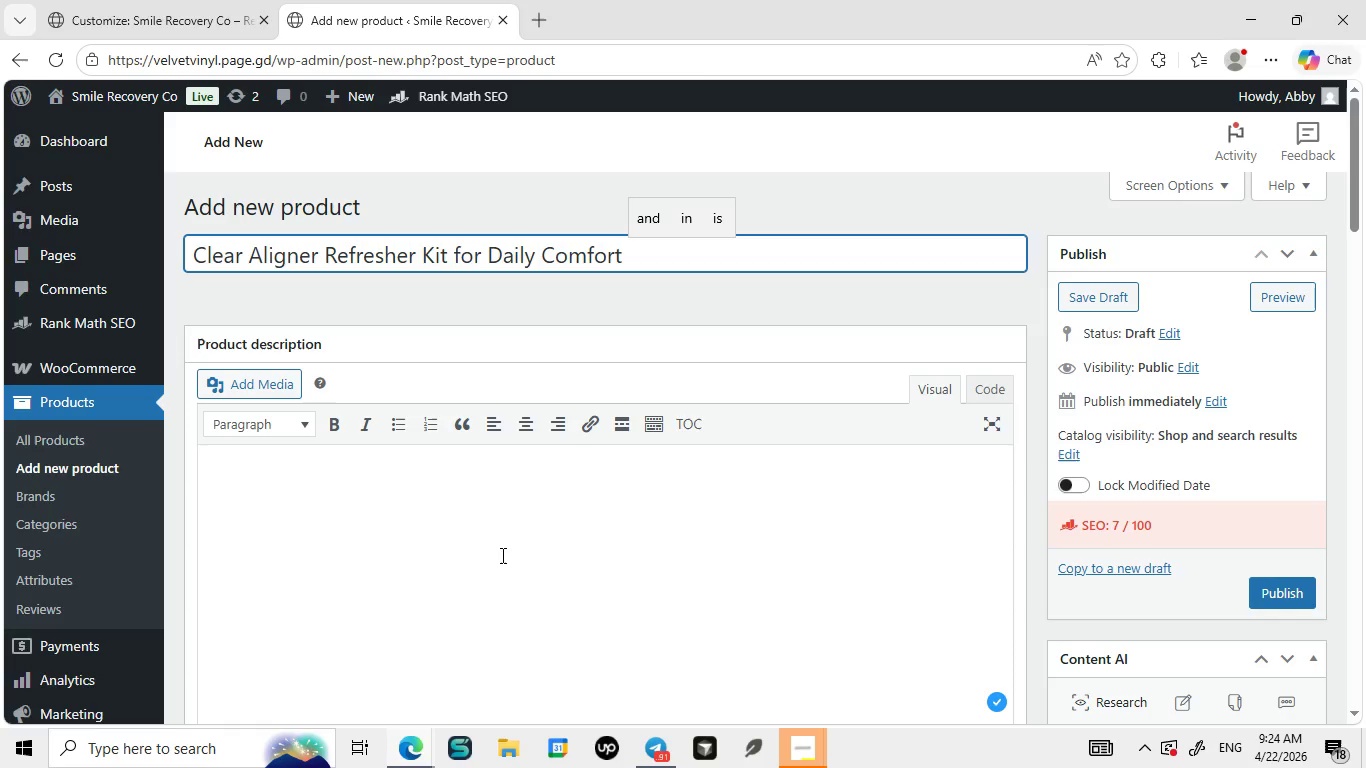 
left_click([413, 377])
 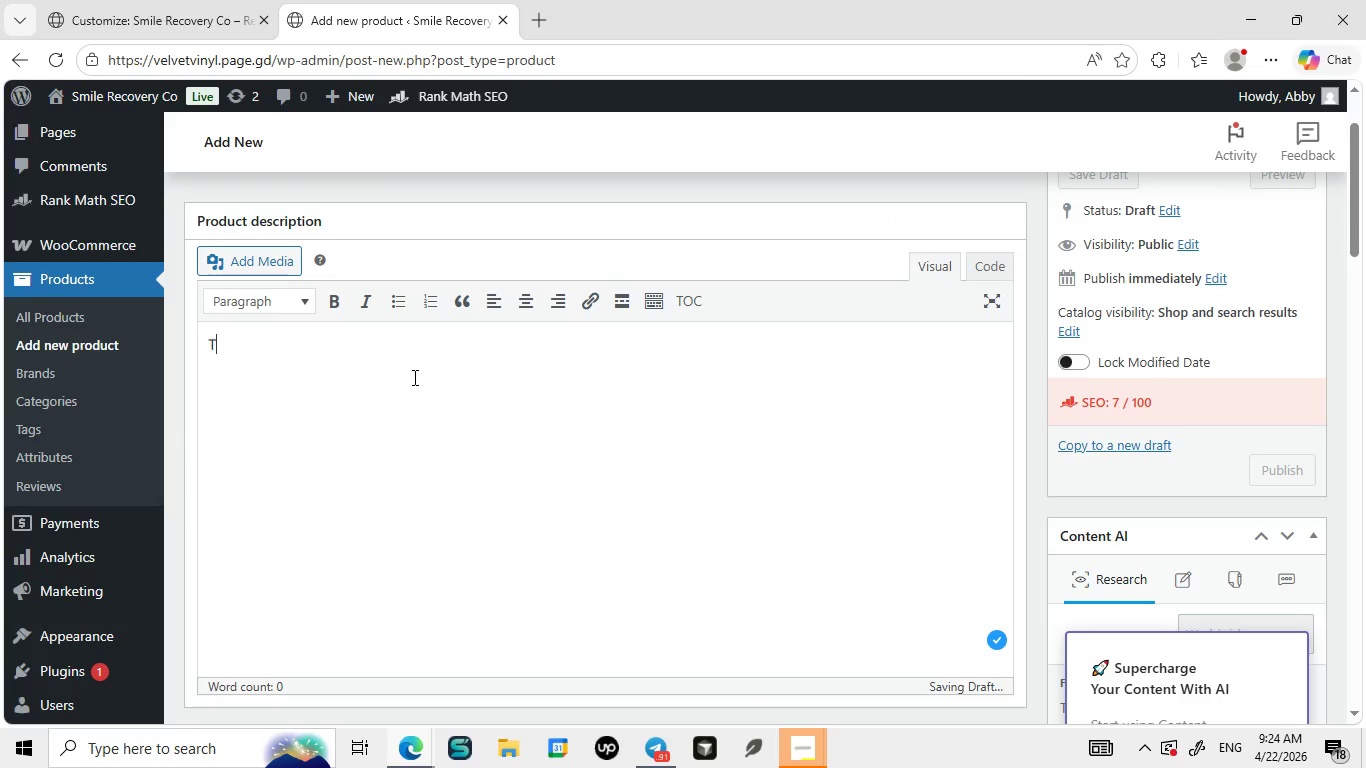 
type(The clear aligner refresh kit is designed to keep your alige)
key(Backspace)
type(ner clean, fresh, and comfortable throughtout the day.)
 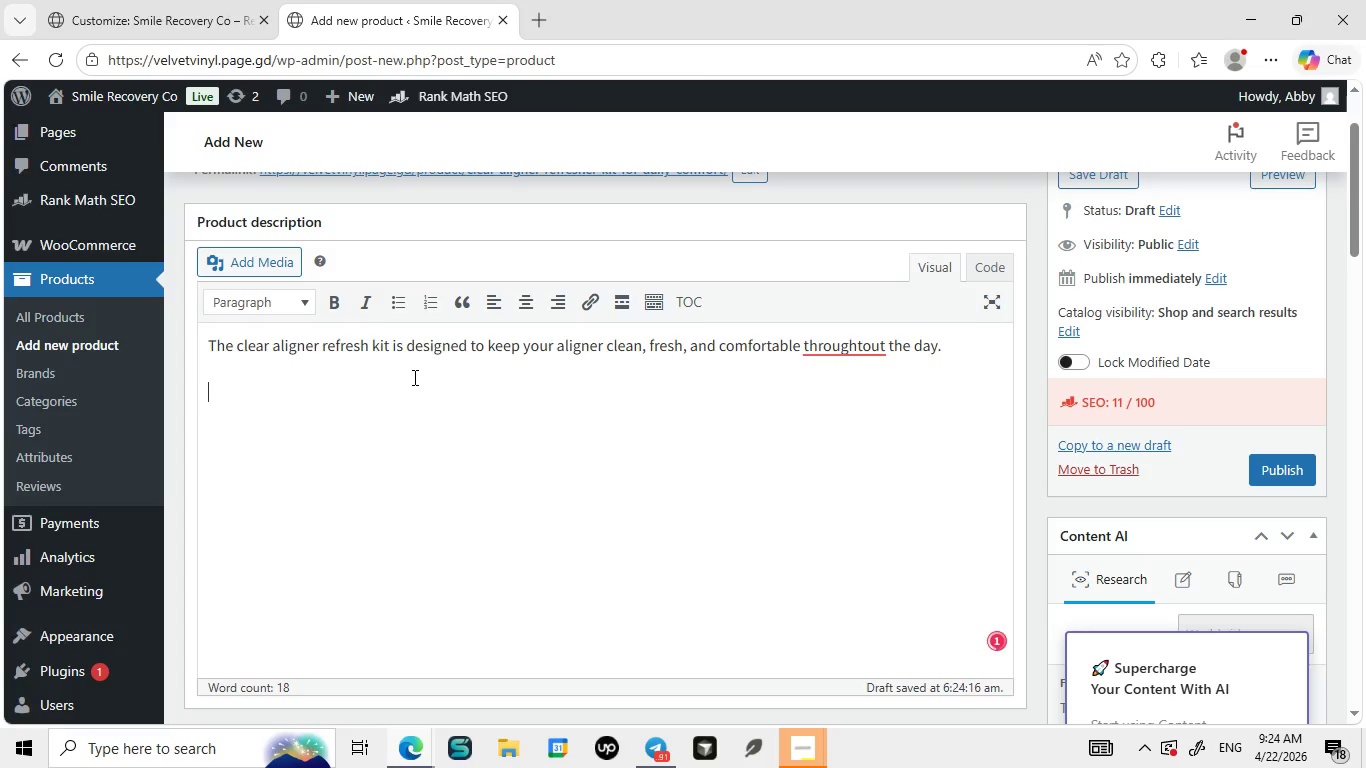 
key(Enter)
 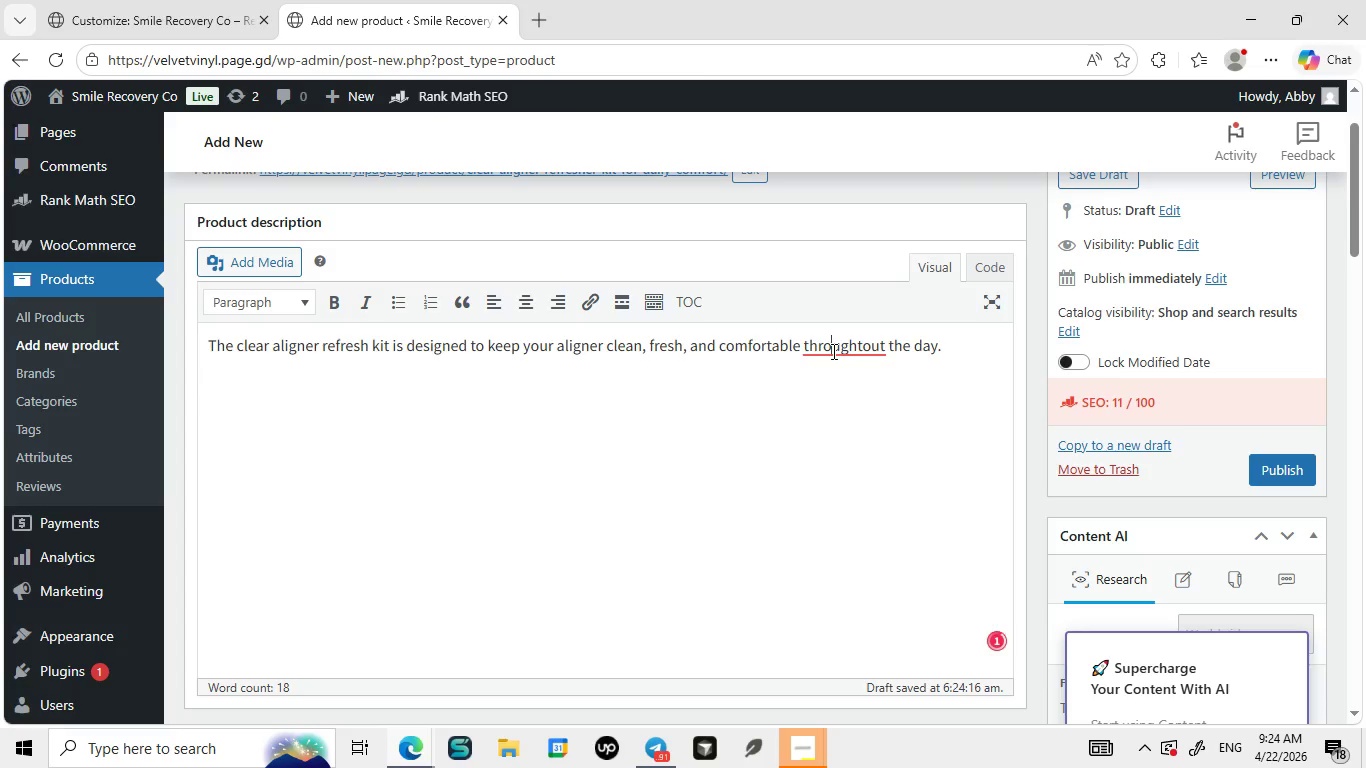 
left_click([832, 351])
 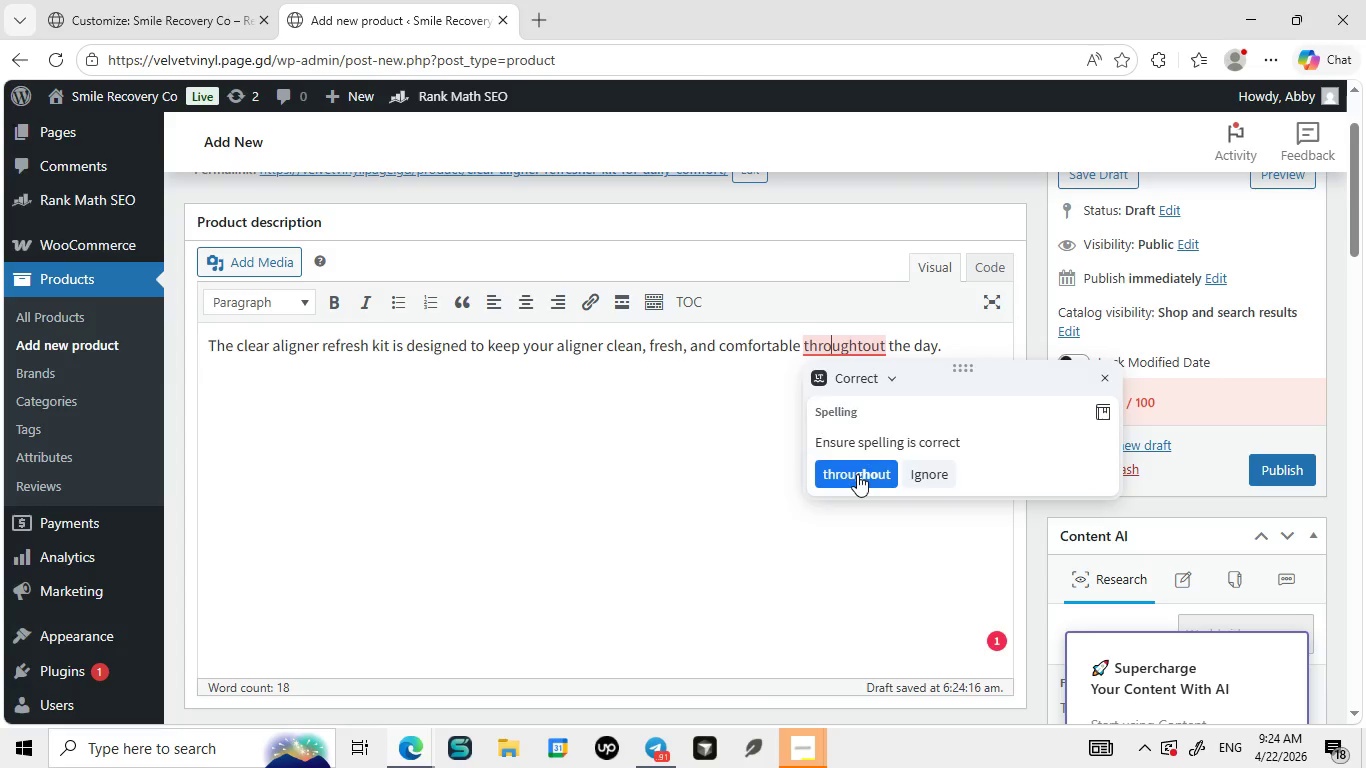 
left_click([857, 474])
 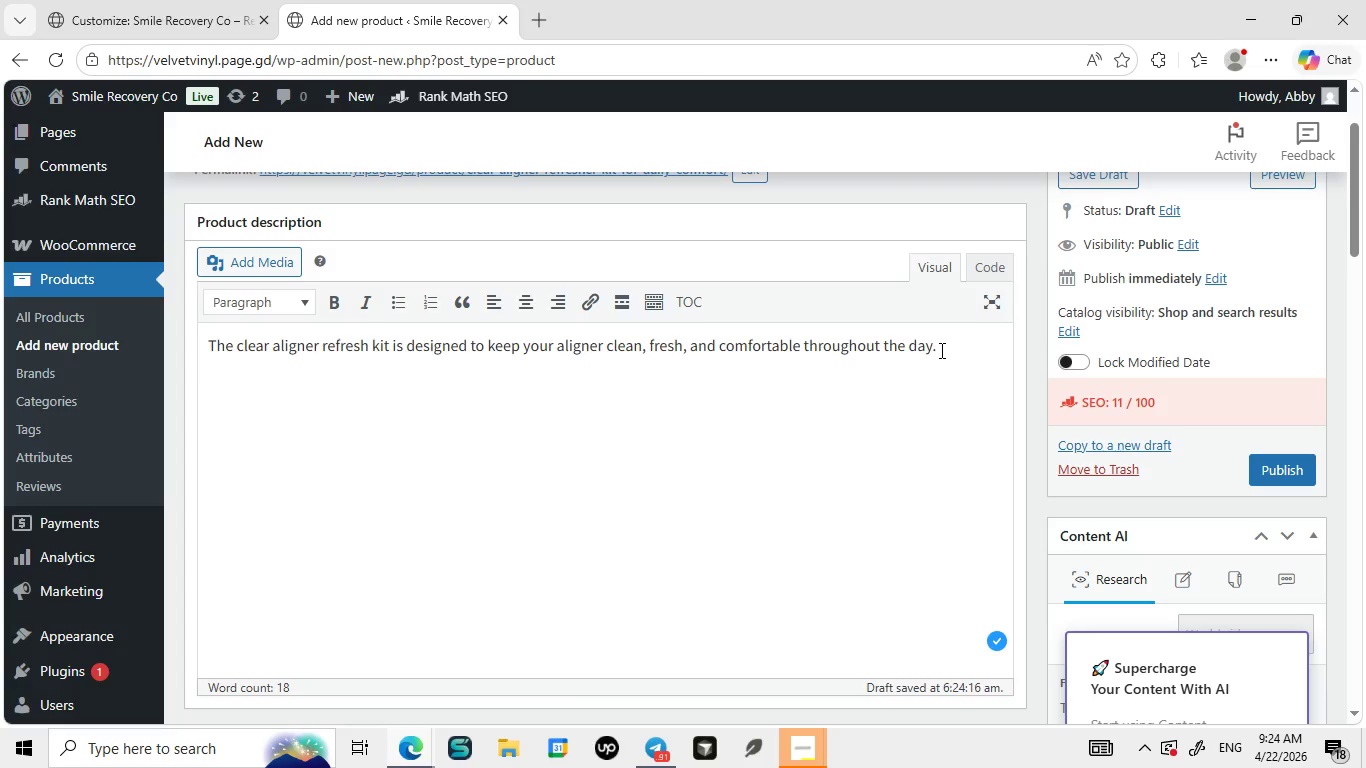 
left_click([940, 350])
 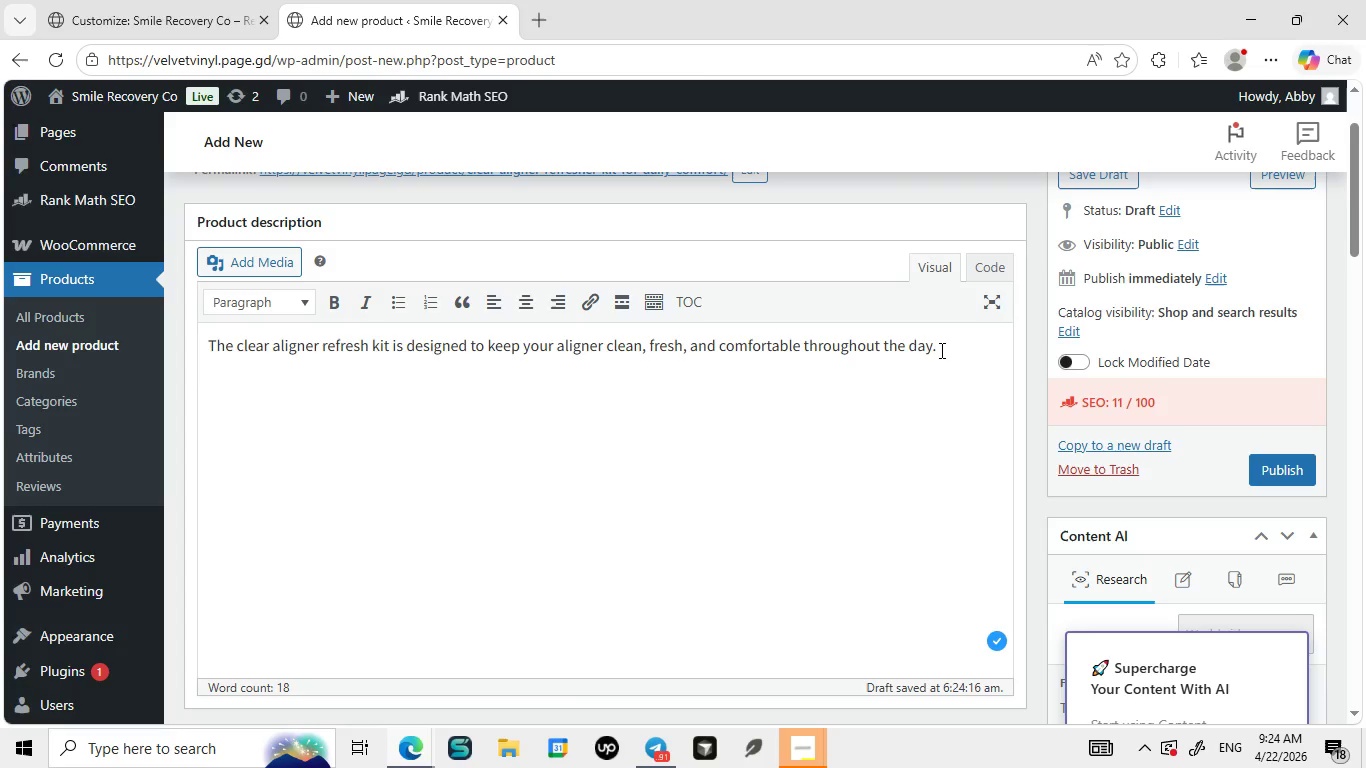 
type(This all-in-one Kit supports hygiene, reduce odor, and ensures better wearing experience for aligner users.)
 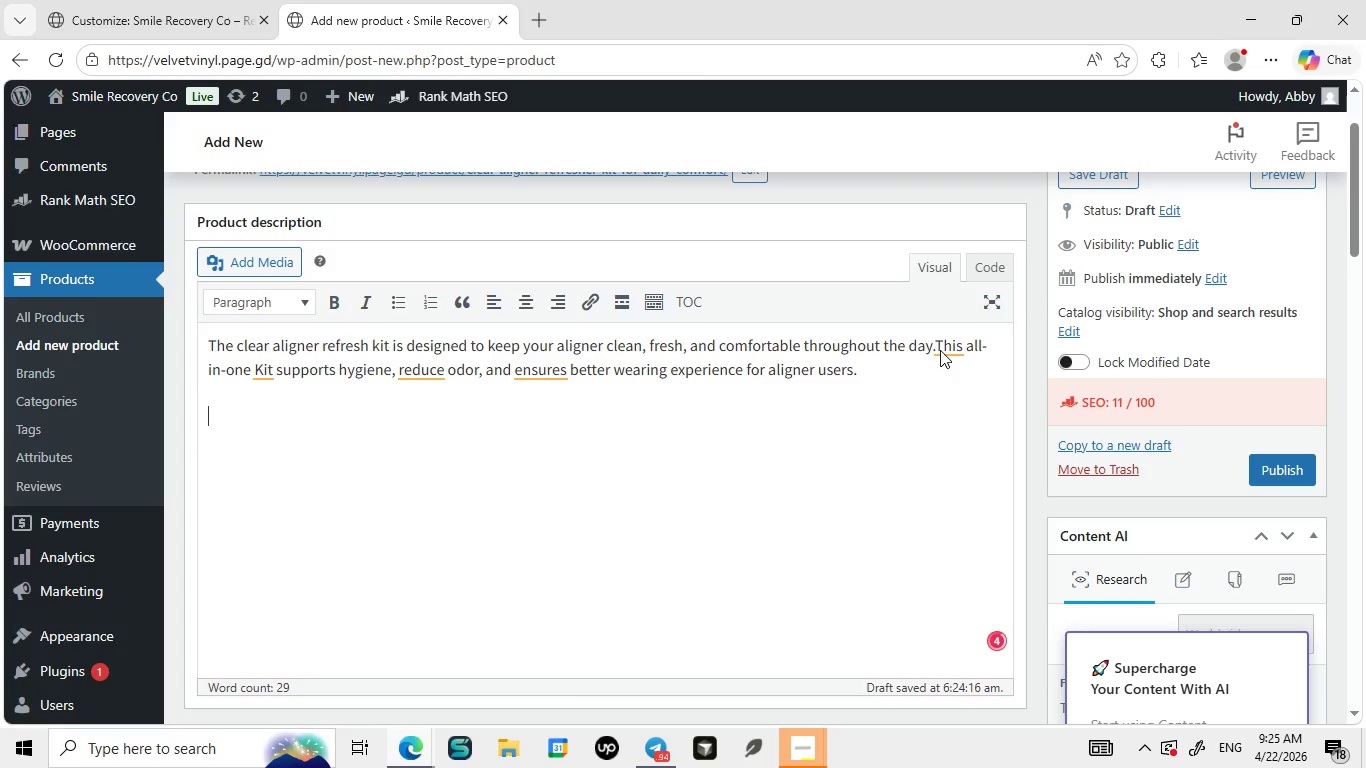 
key(Enter)
 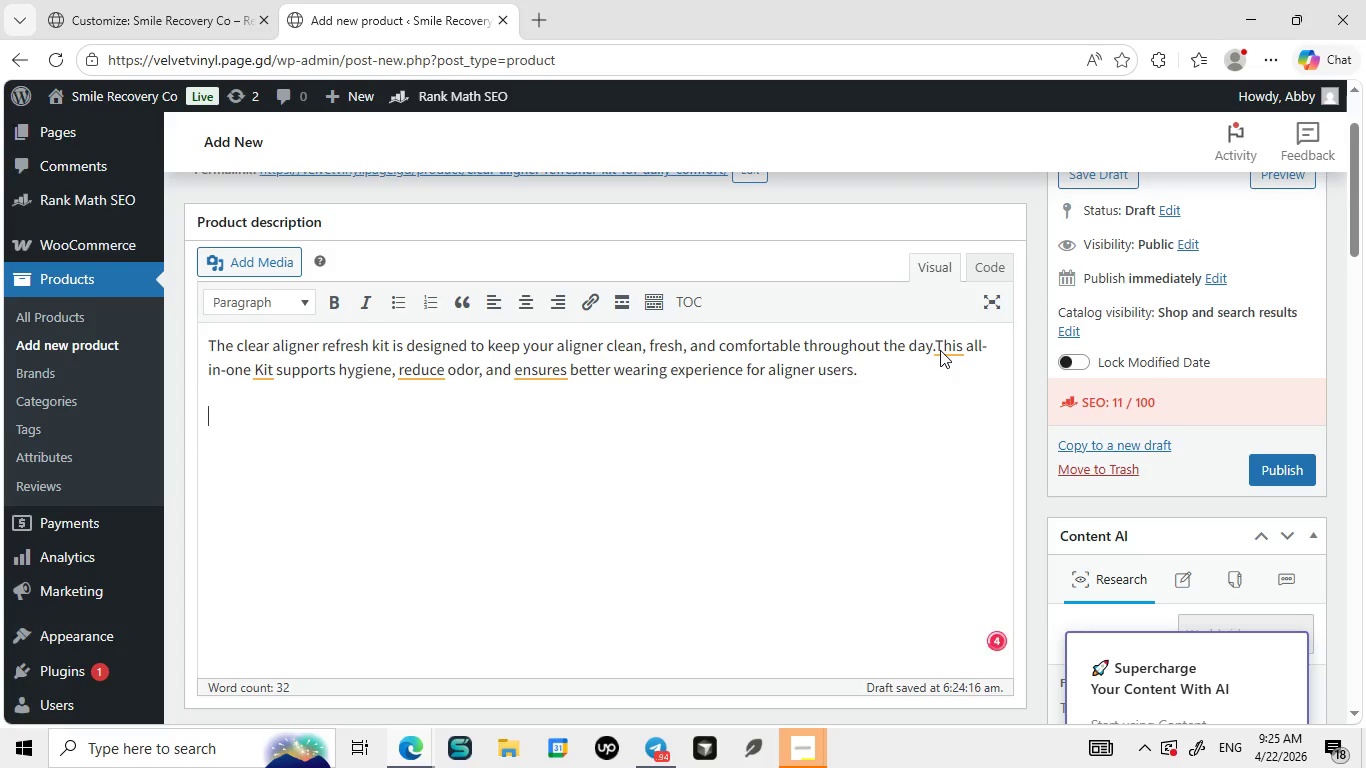 
type(Key Benefits)
 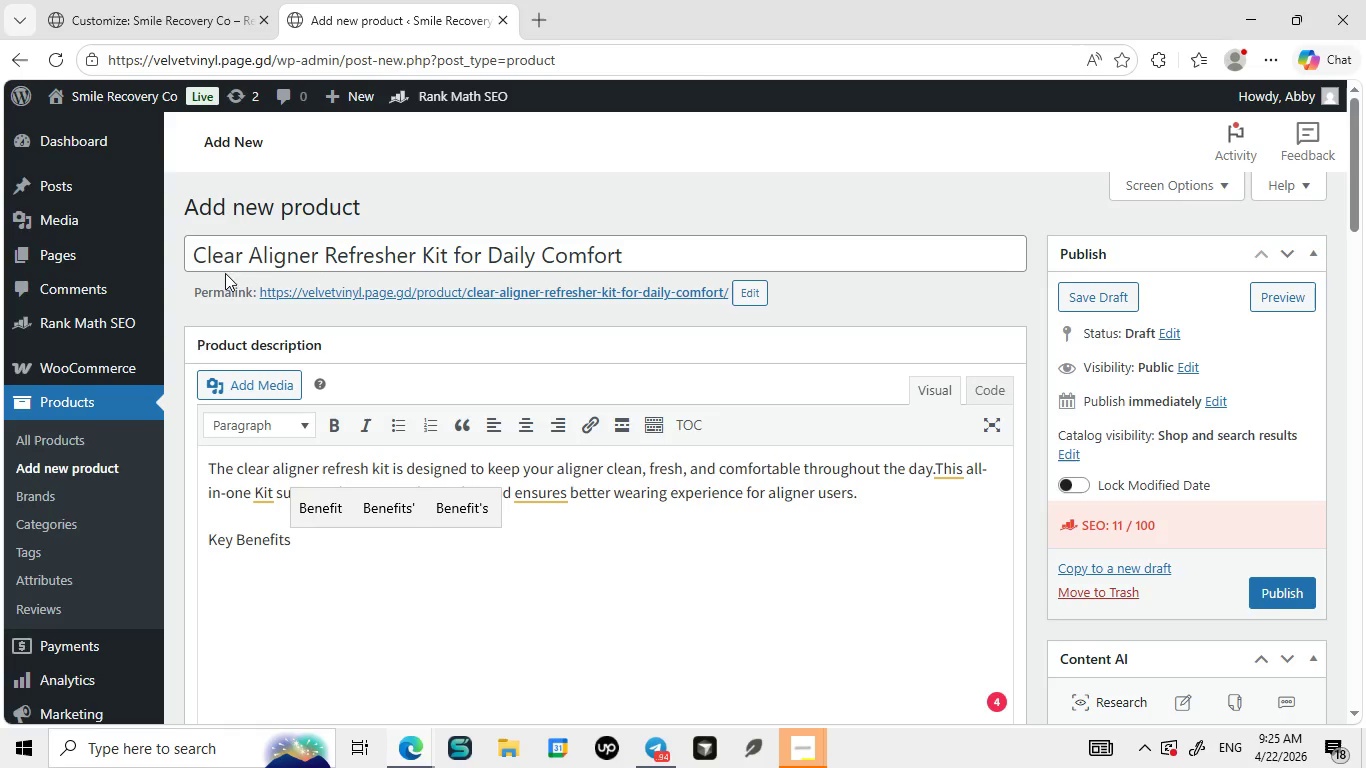 
wait(5.03)
 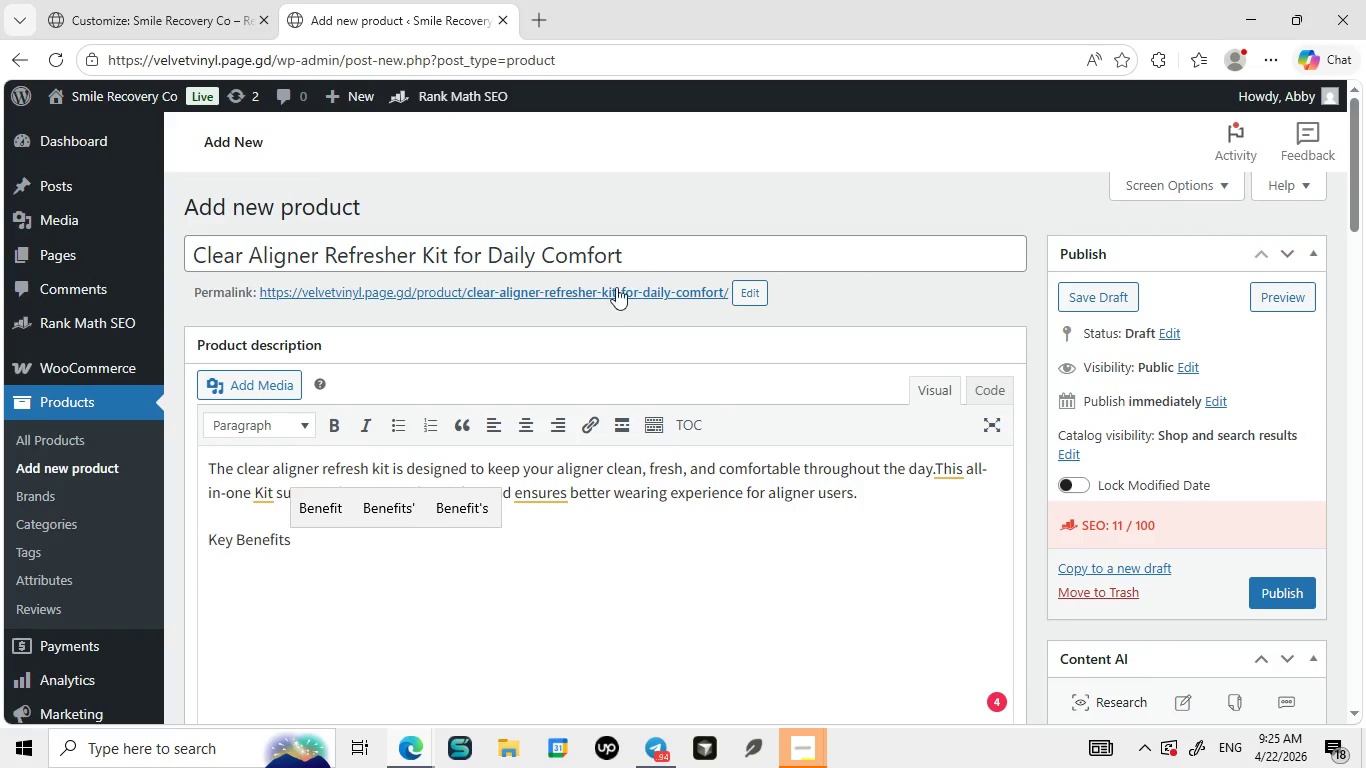 
left_click_drag(start_coordinate=[194, 256], to_coordinate=[446, 245])
 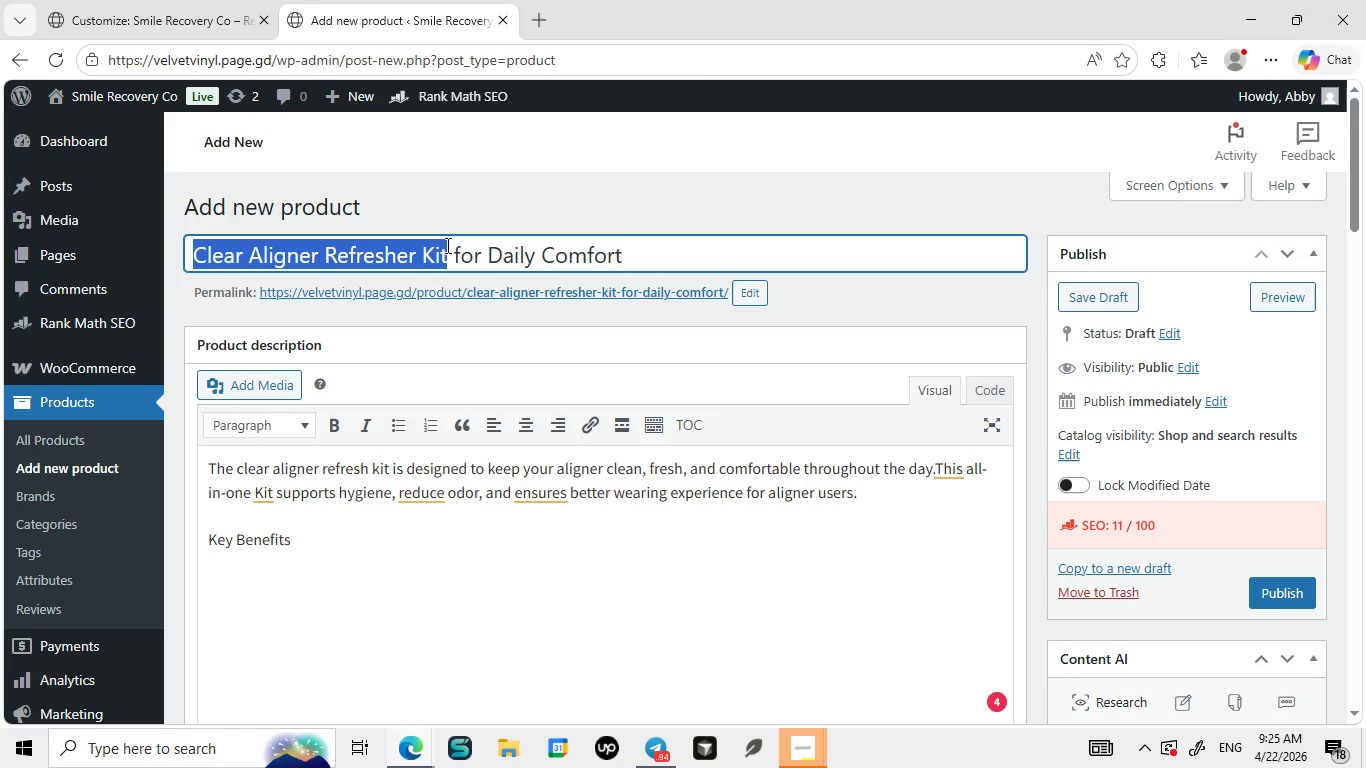 
key(Control+ControlLeft)
 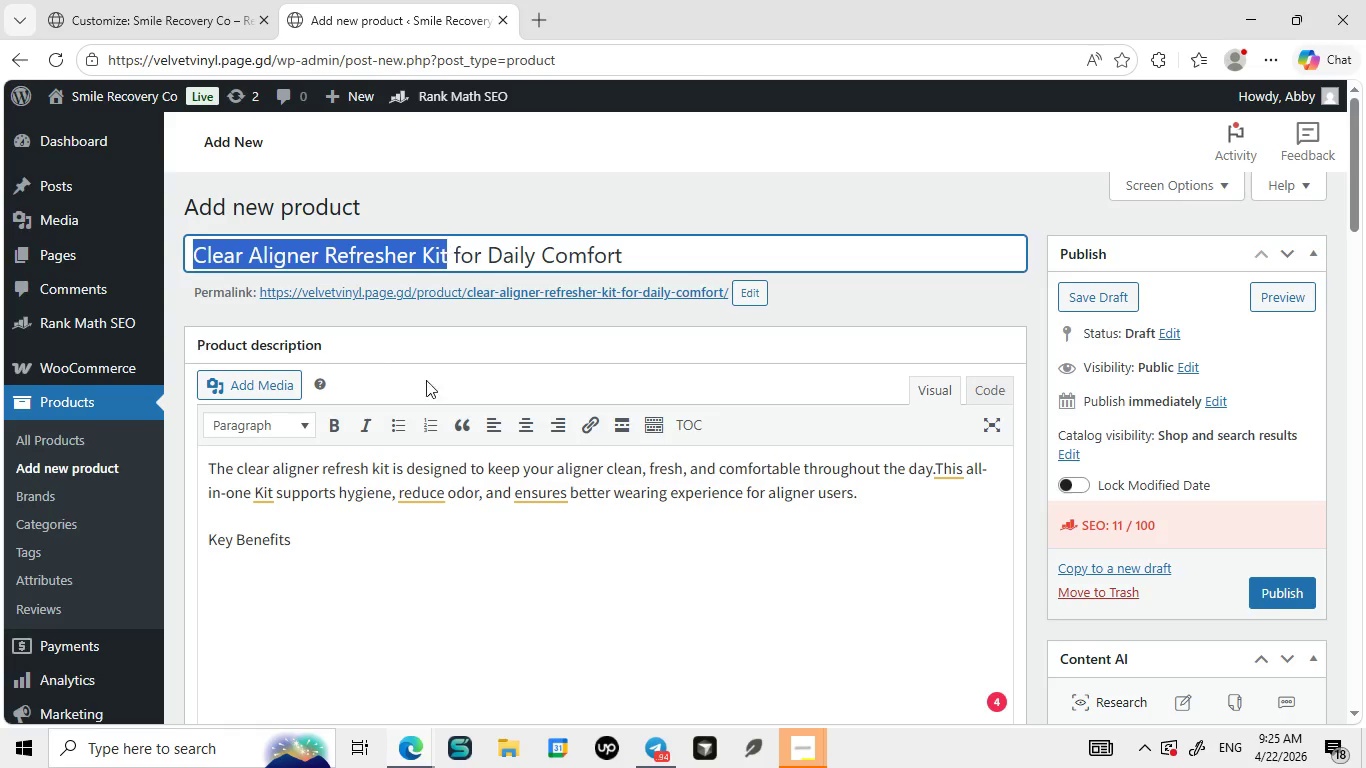 
key(Control+C)
 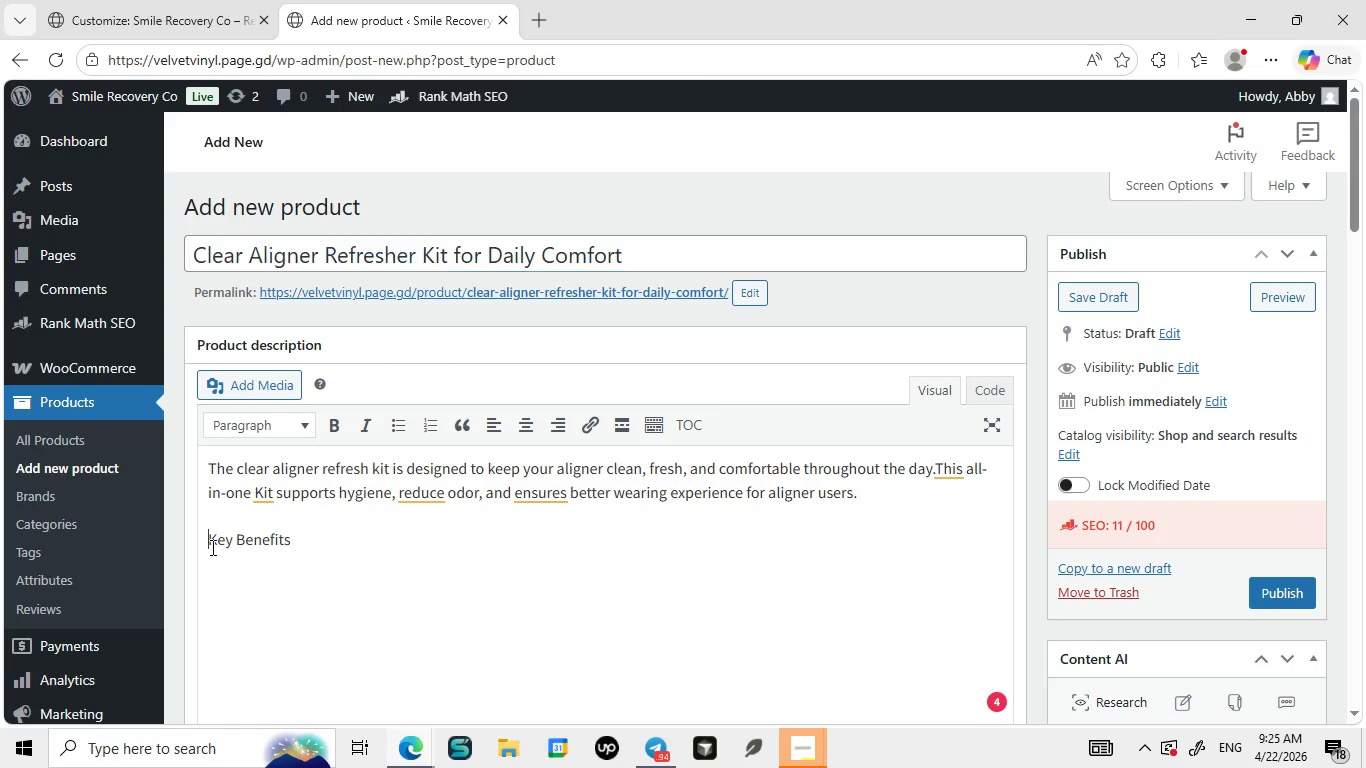 
left_click([211, 547])
 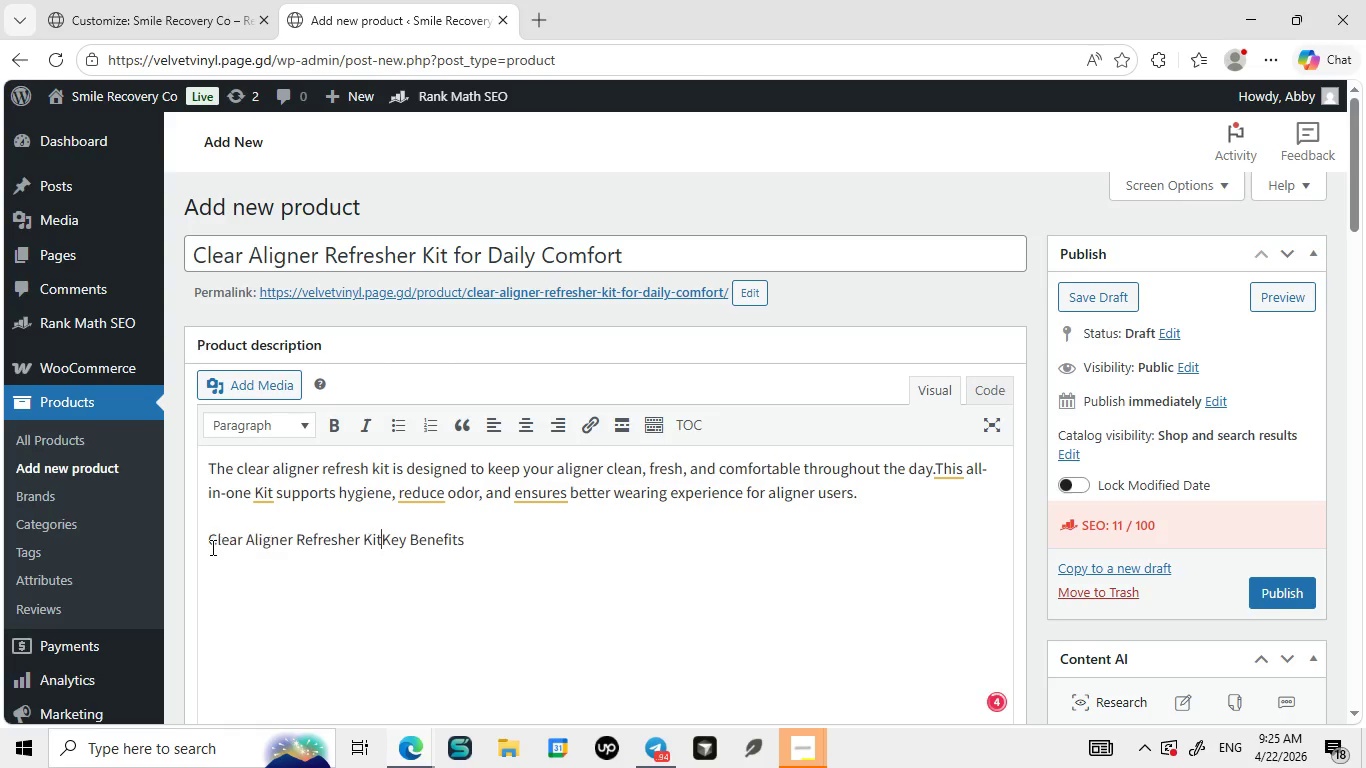 
key(Control+V)
 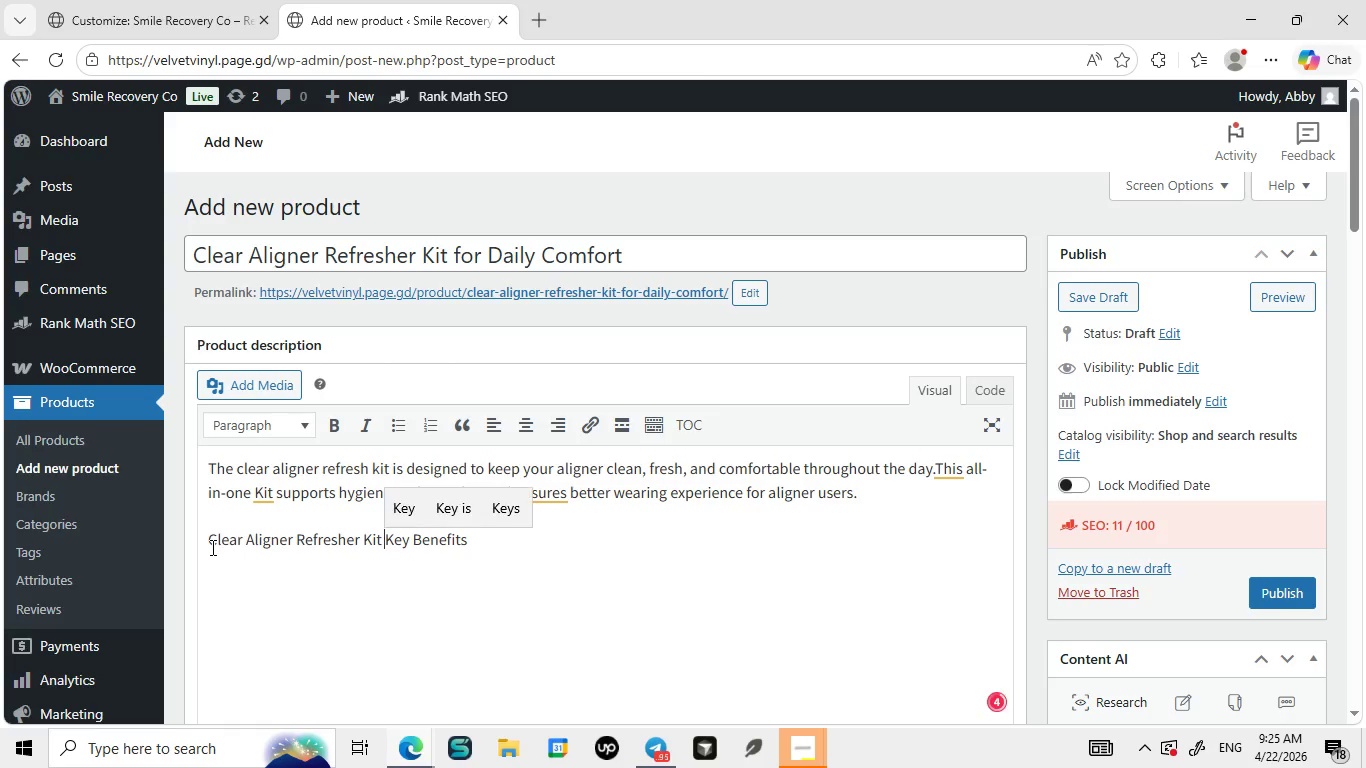 
key(Space)
 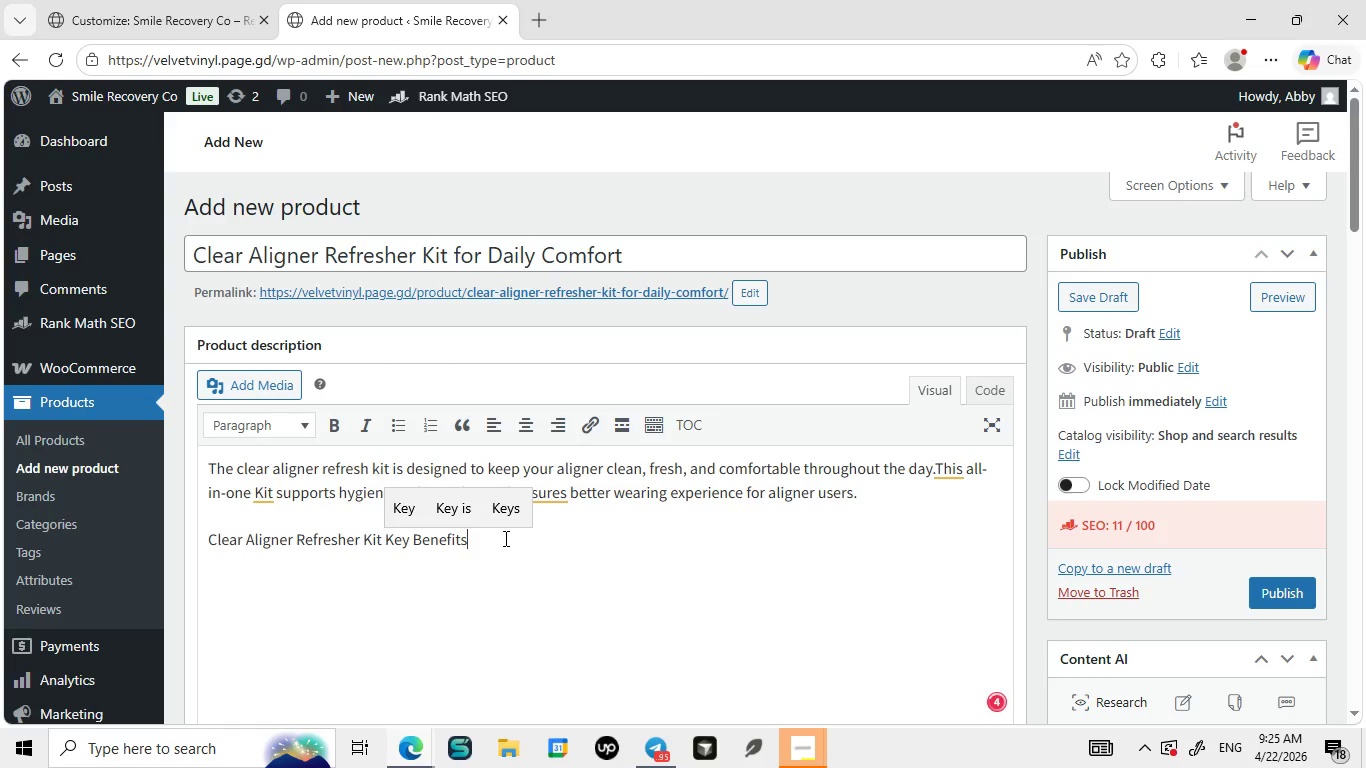 
left_click_drag(start_coordinate=[504, 538], to_coordinate=[187, 540])
 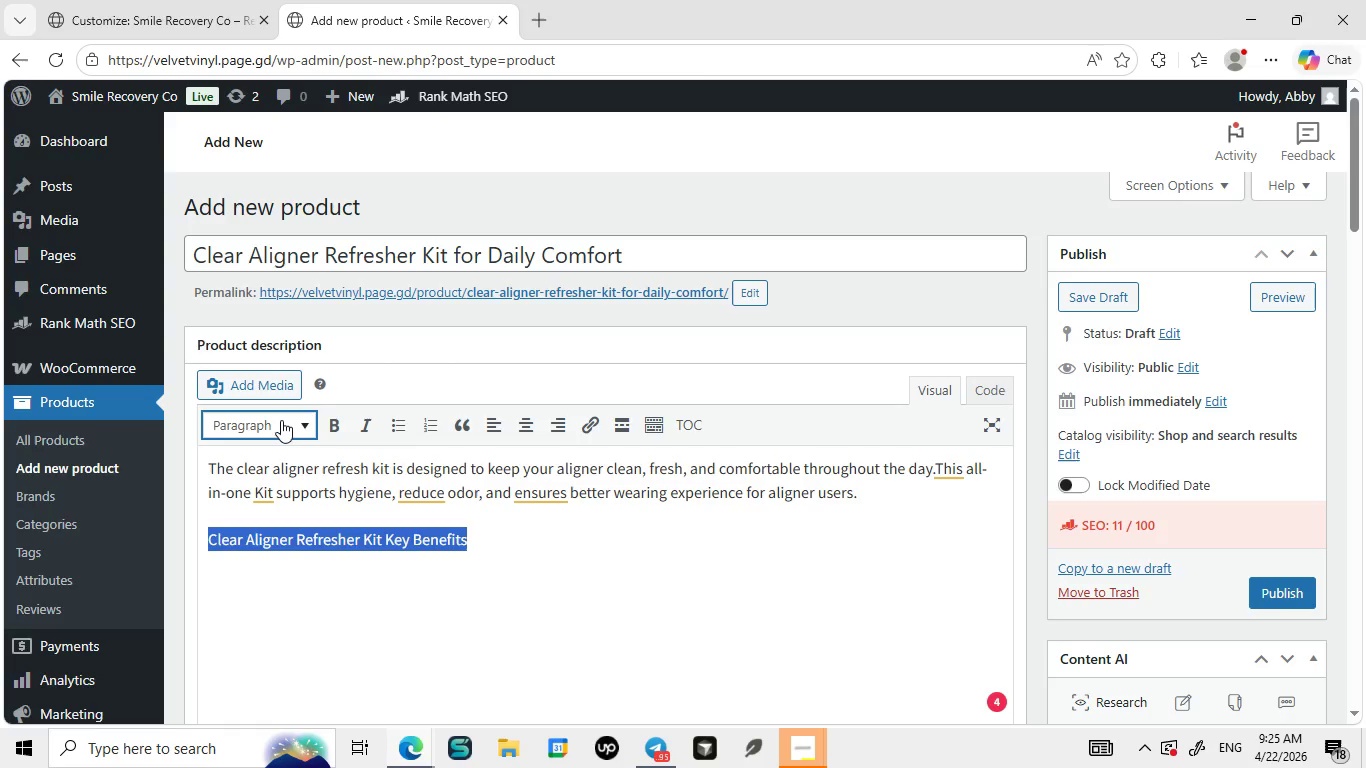 
left_click([281, 420])
 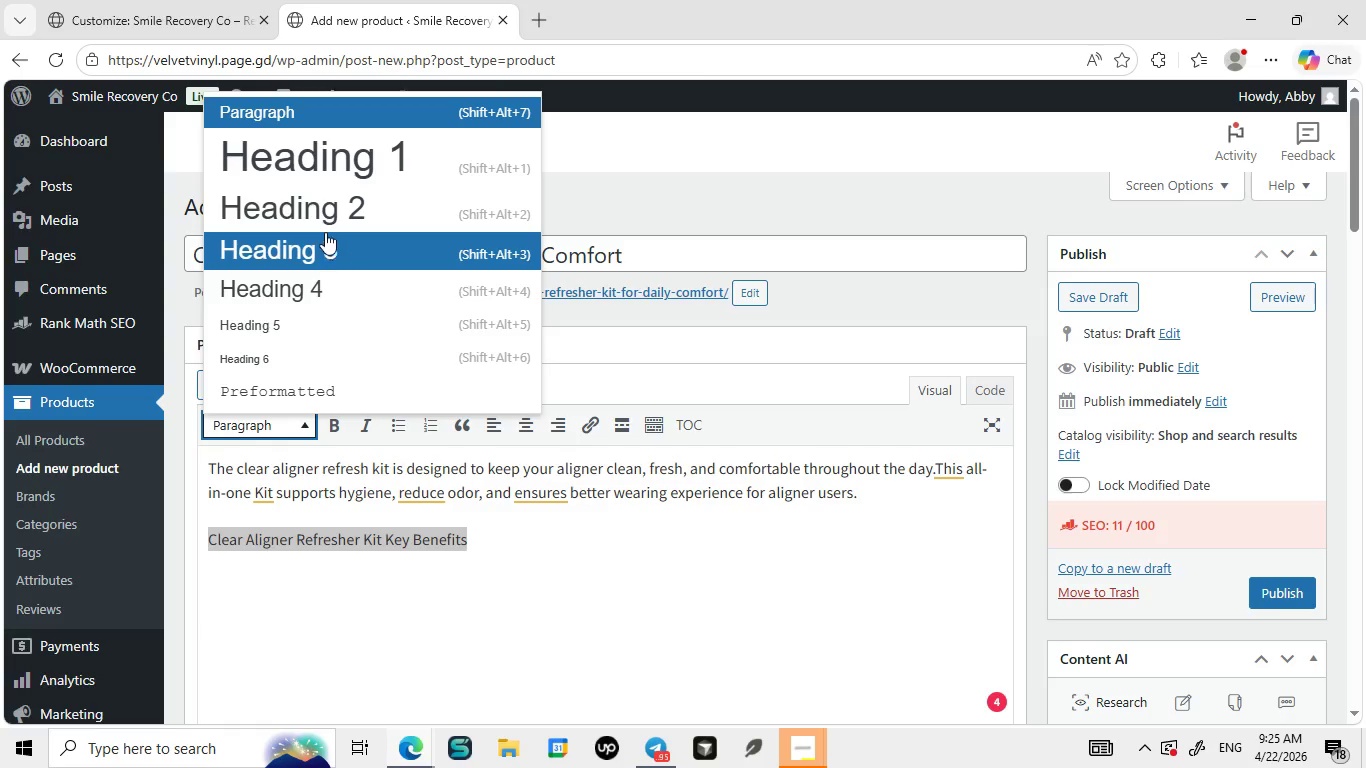 
wait(6.64)
 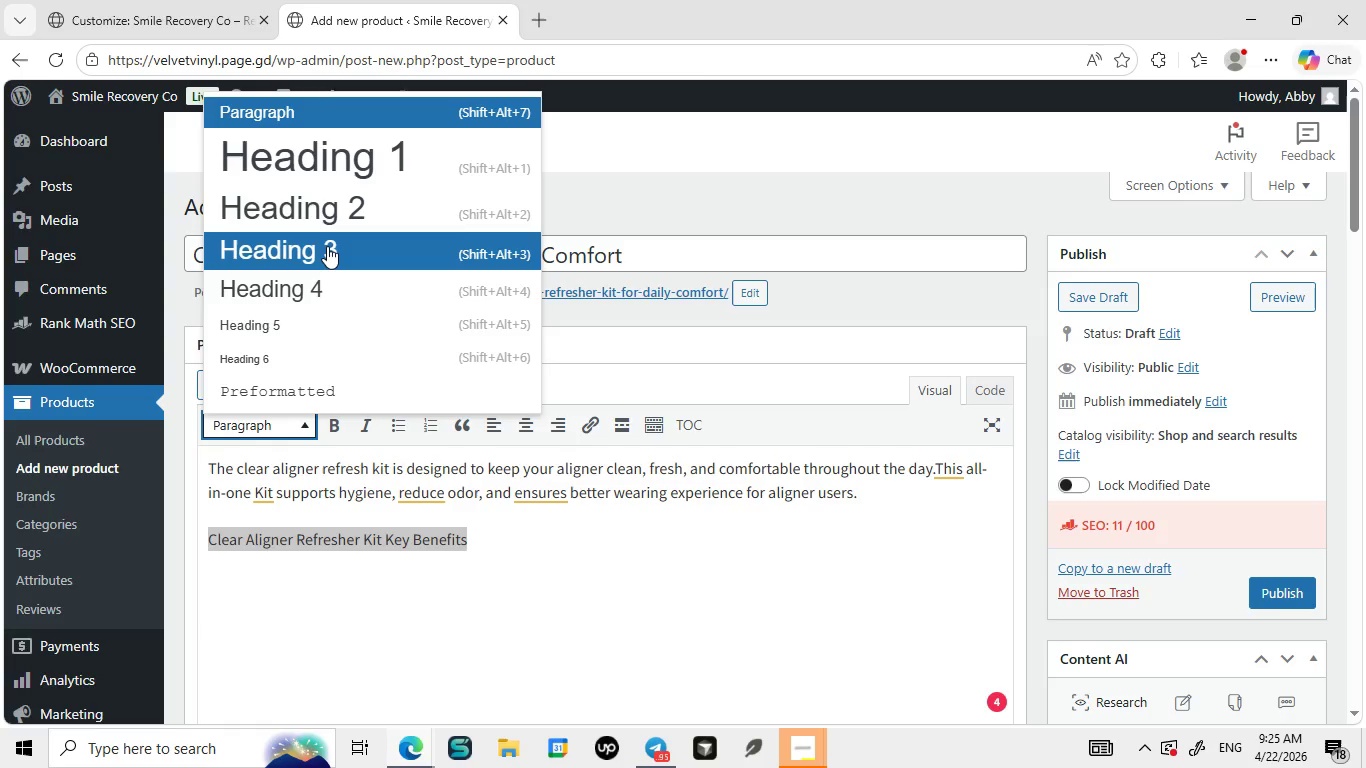 
left_click([318, 219])
 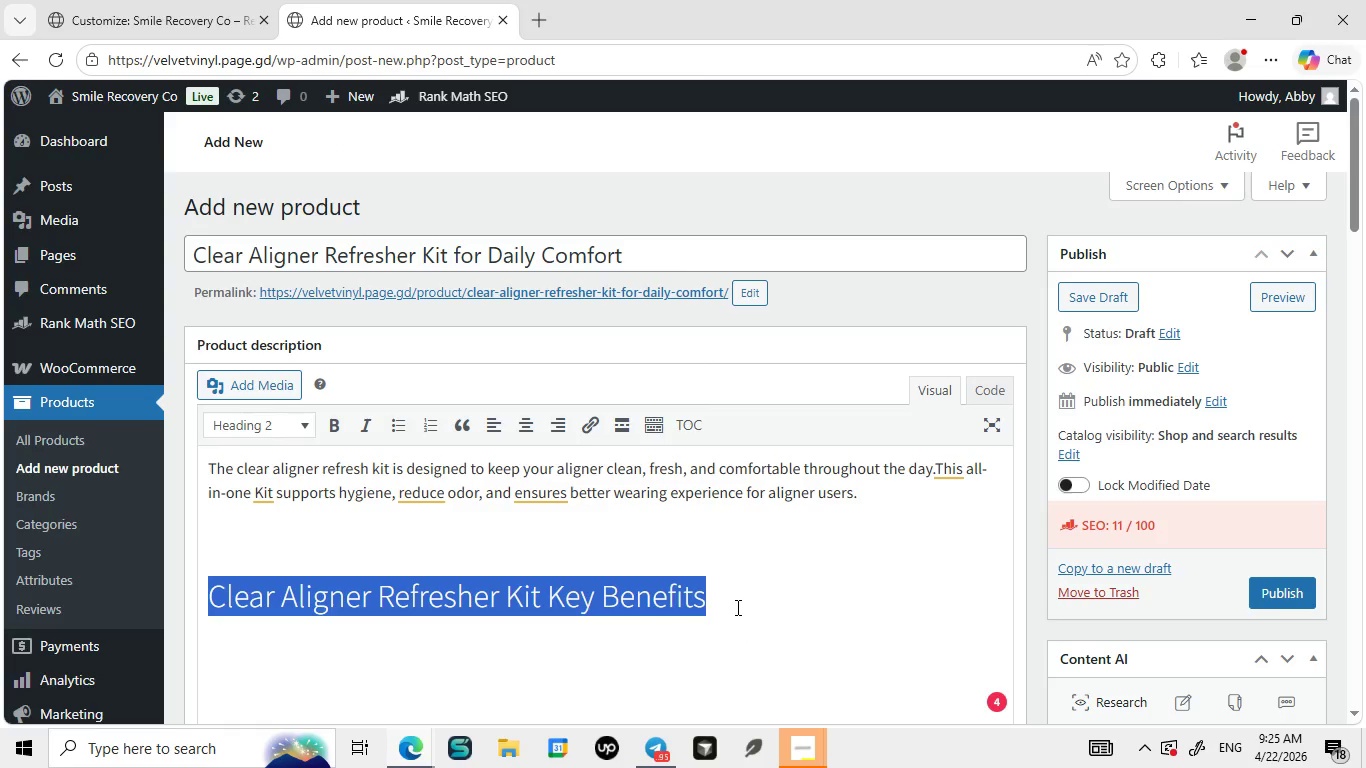 
left_click([736, 607])
 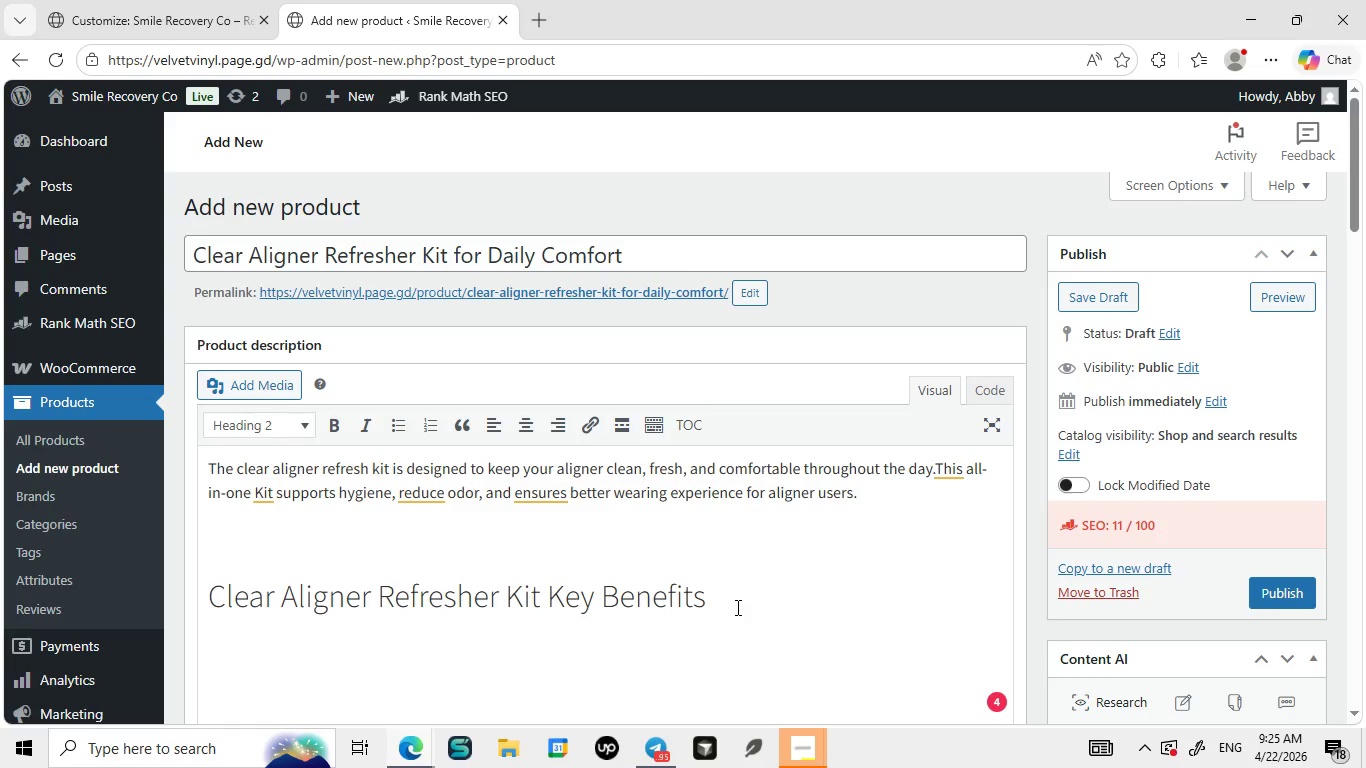 
left_click([736, 607])
 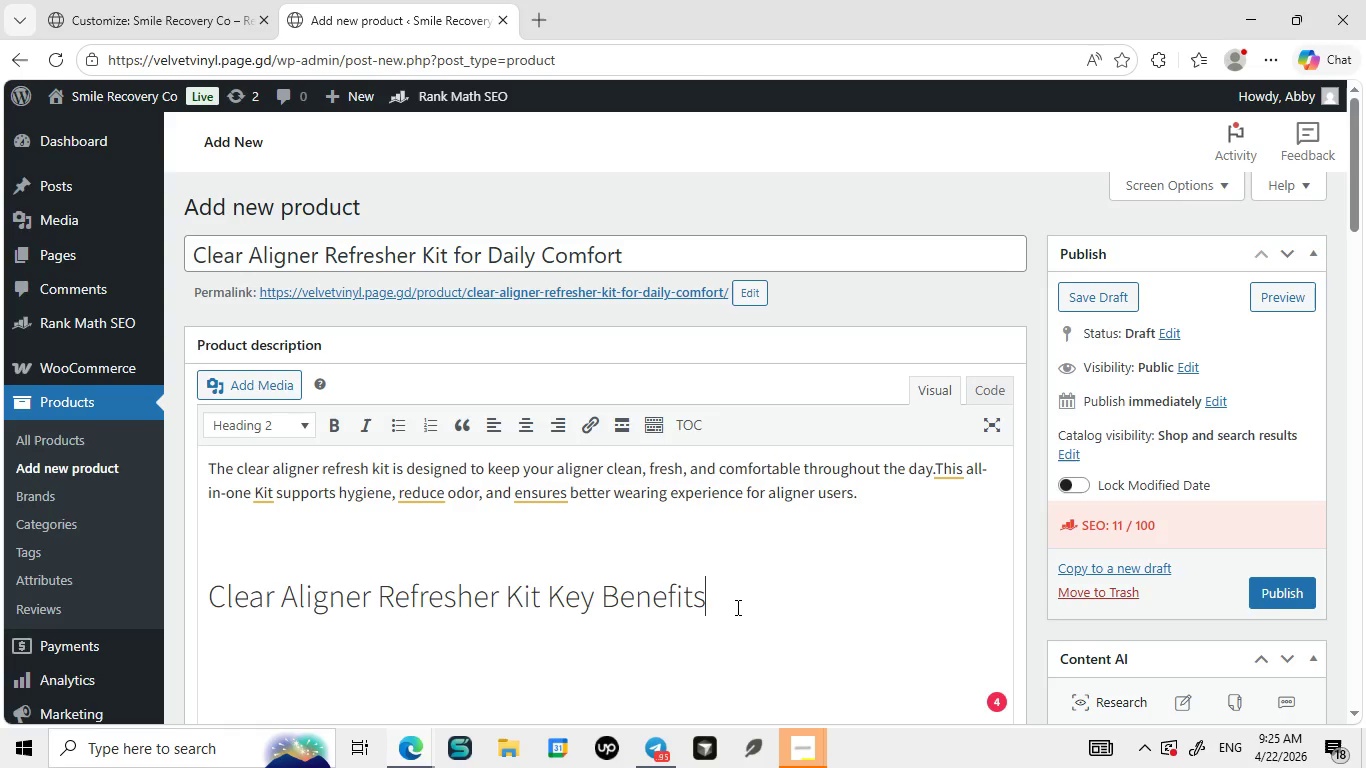 
key(Shift+Semicolon)
 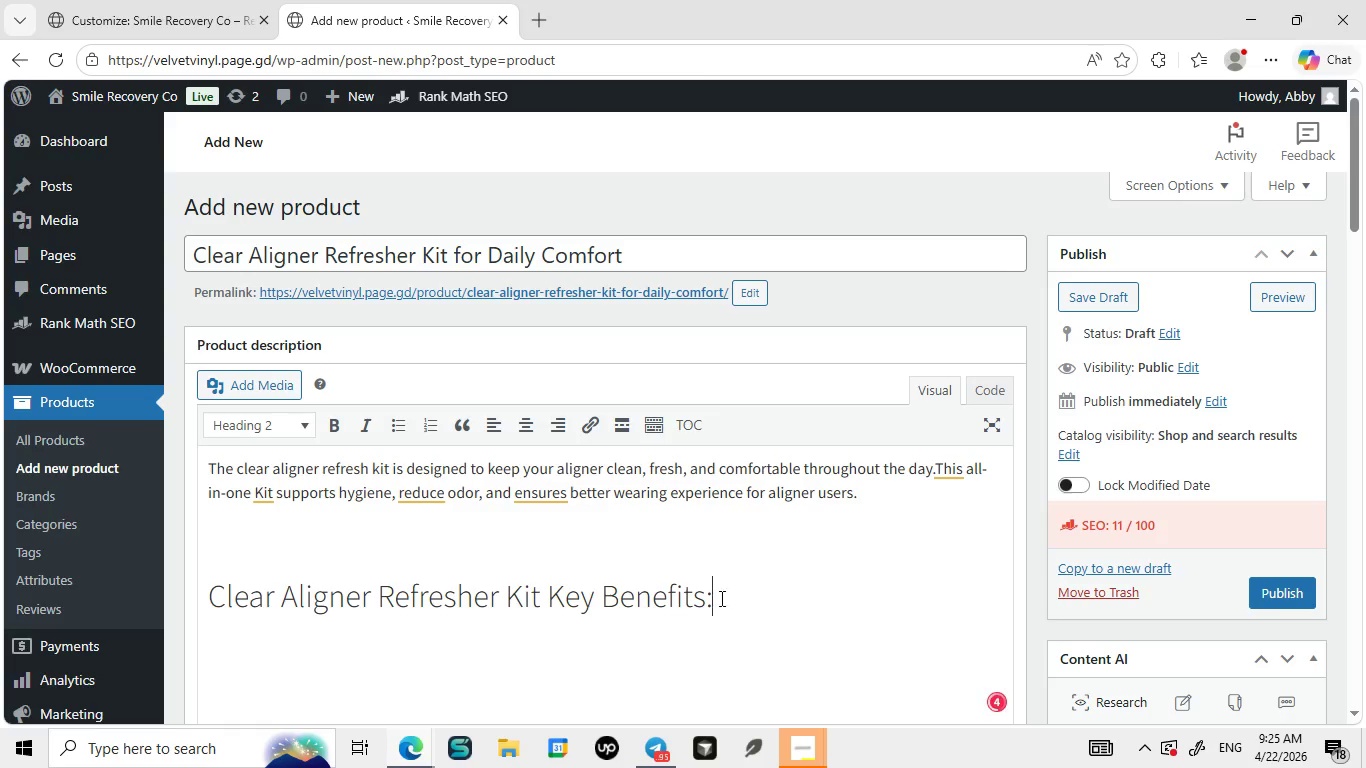 
left_click_drag(start_coordinate=[729, 597], to_coordinate=[210, 599])
 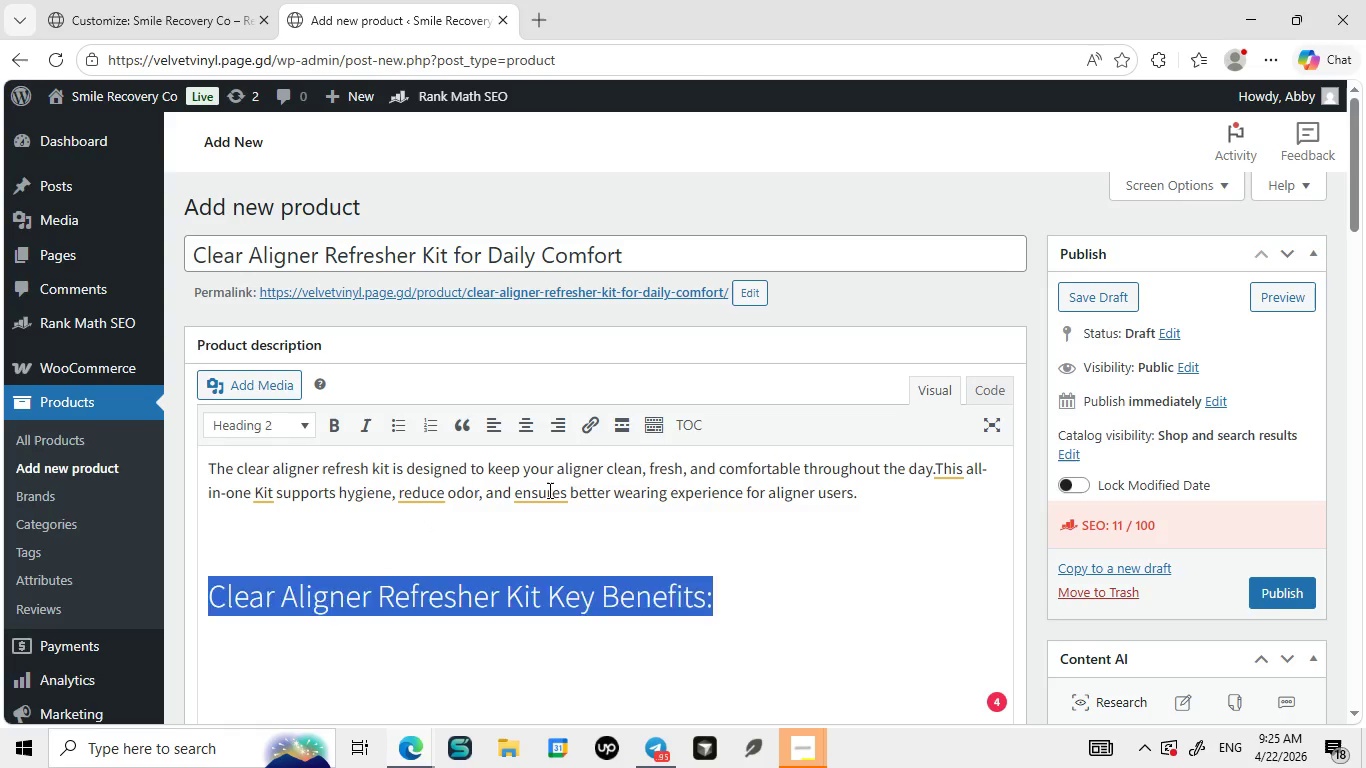 
left_click([548, 490])
 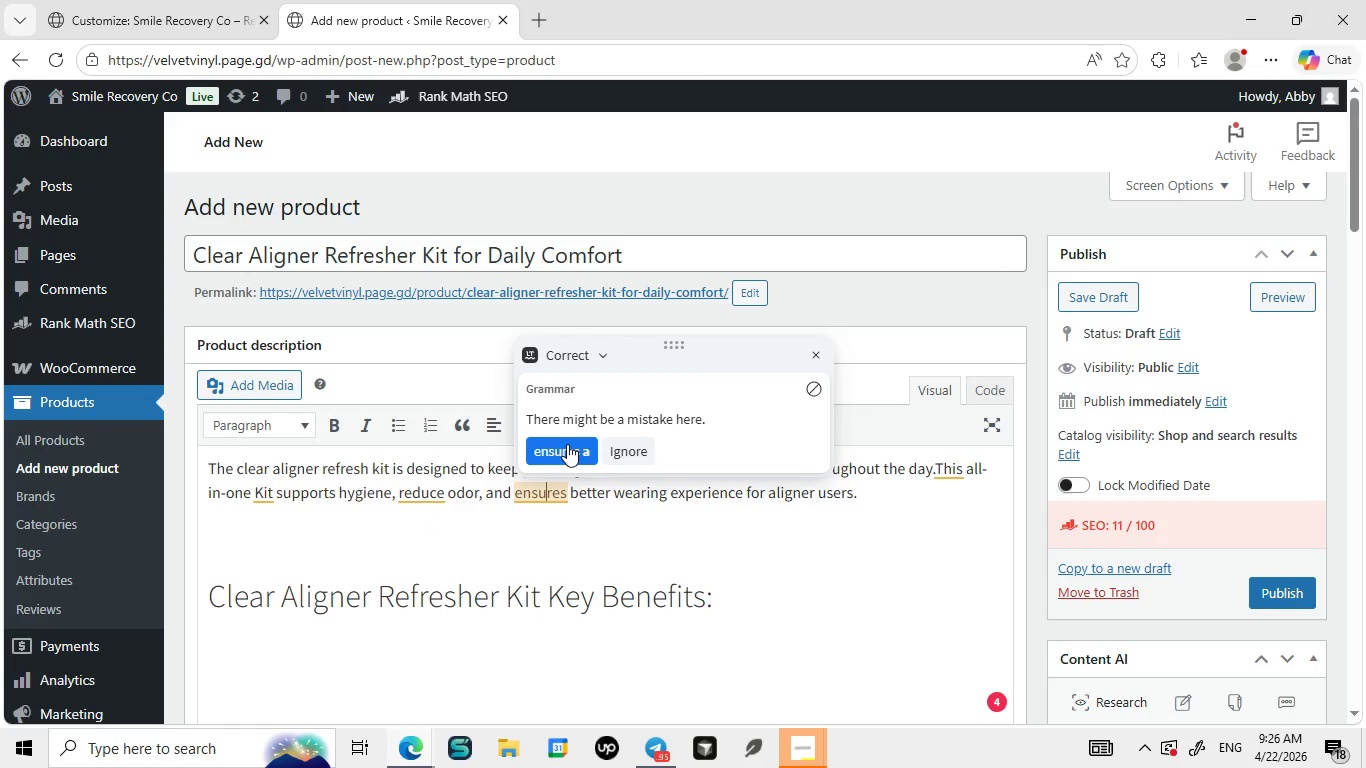 
left_click([567, 444])
 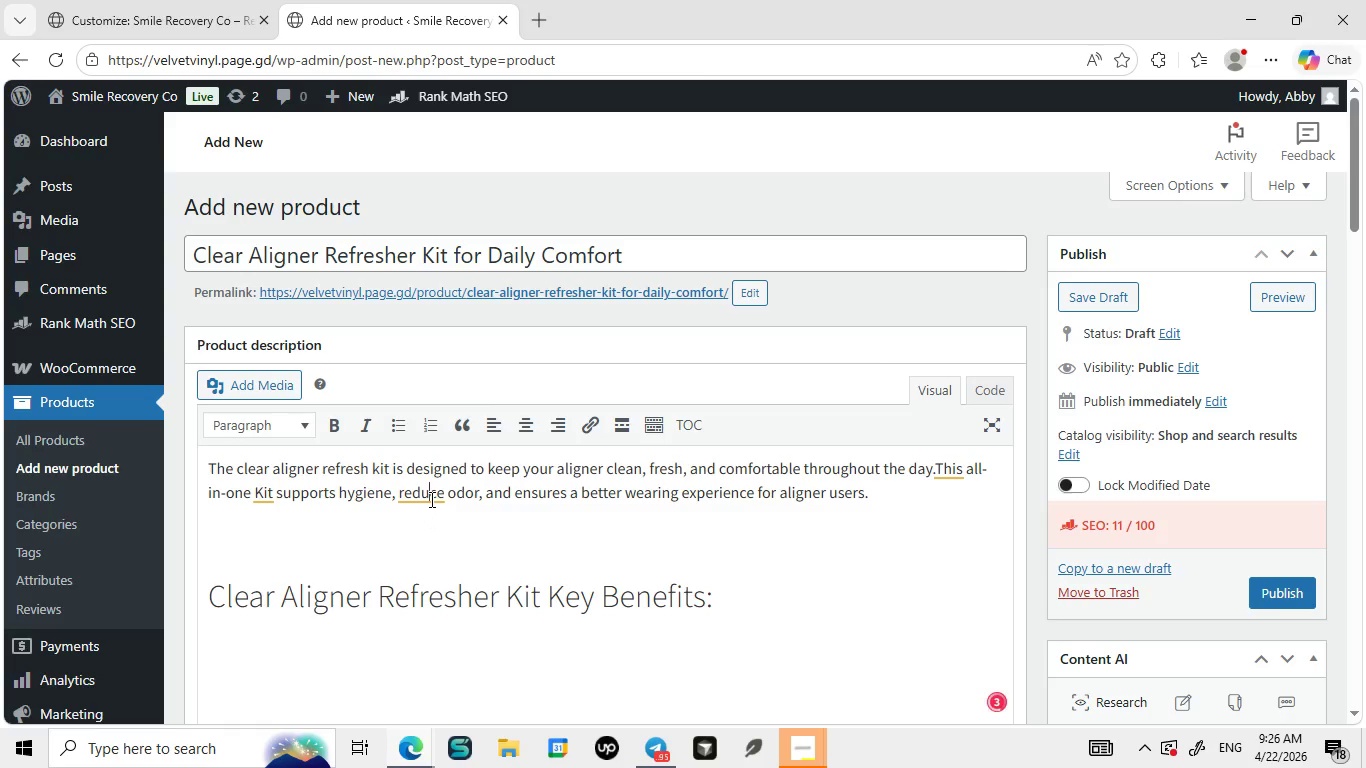 
left_click([430, 499])
 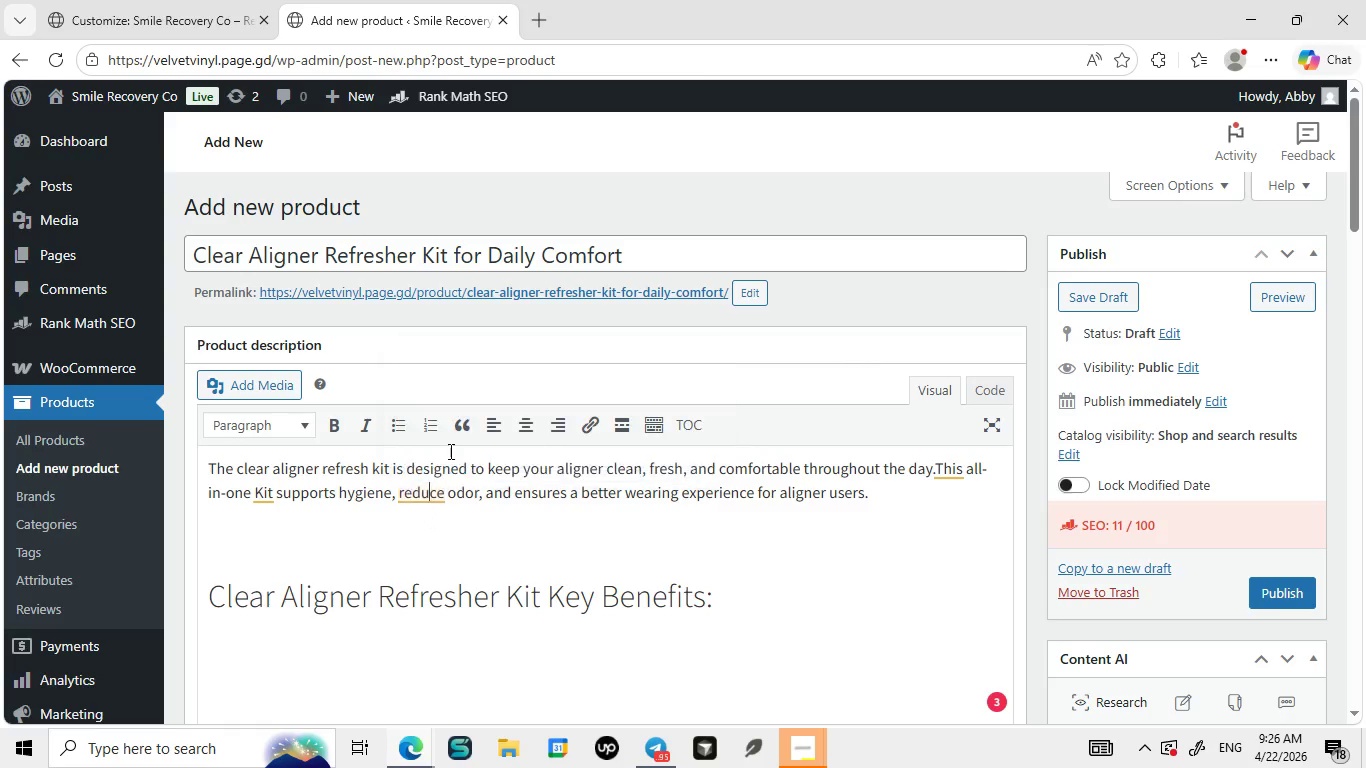 
left_click([449, 451])
 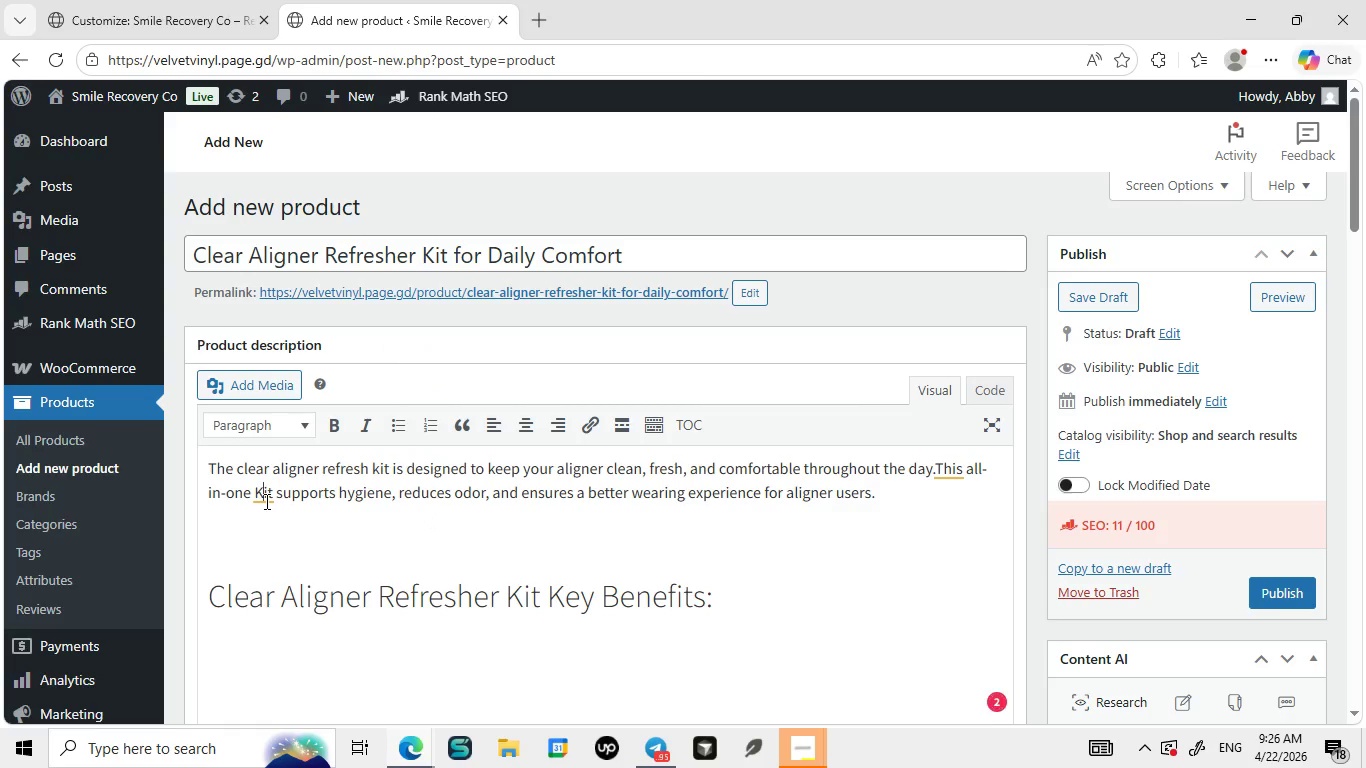 
left_click([265, 501])
 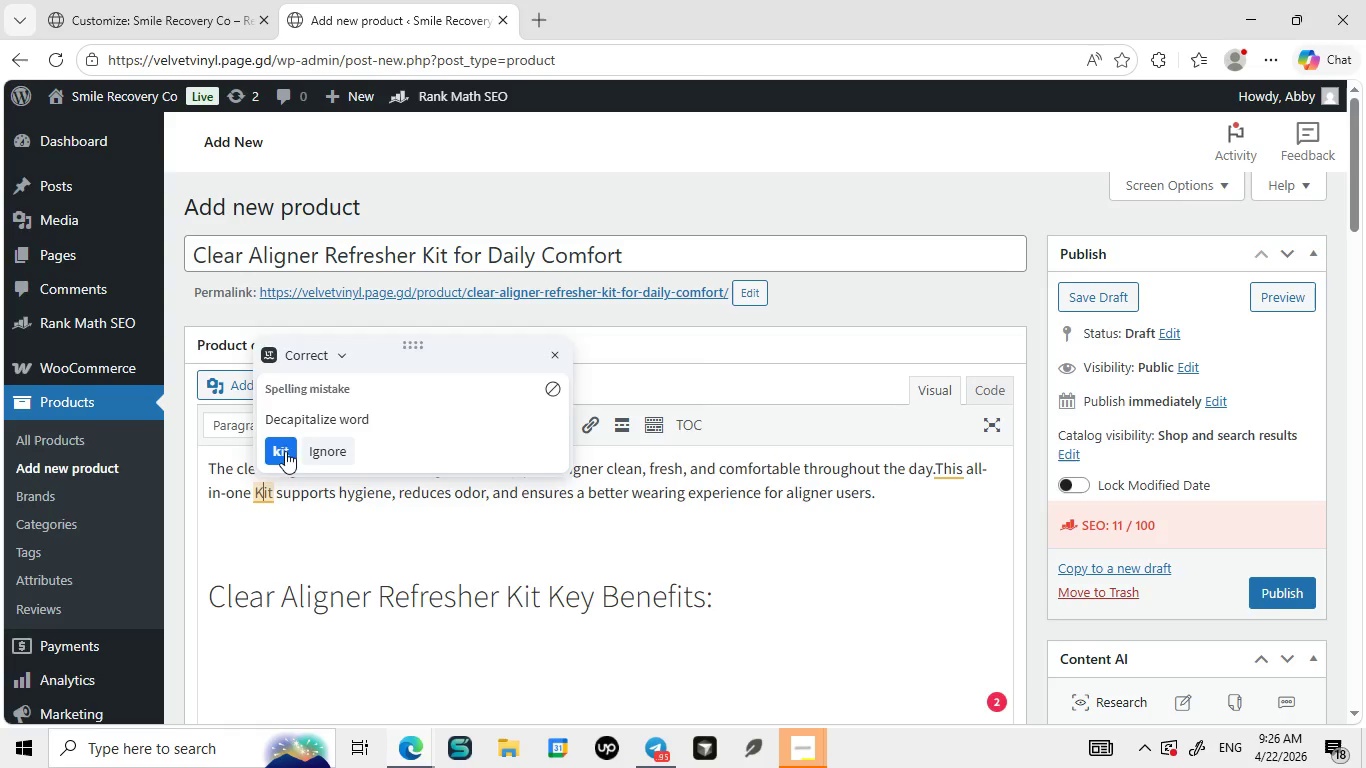 
left_click([285, 451])
 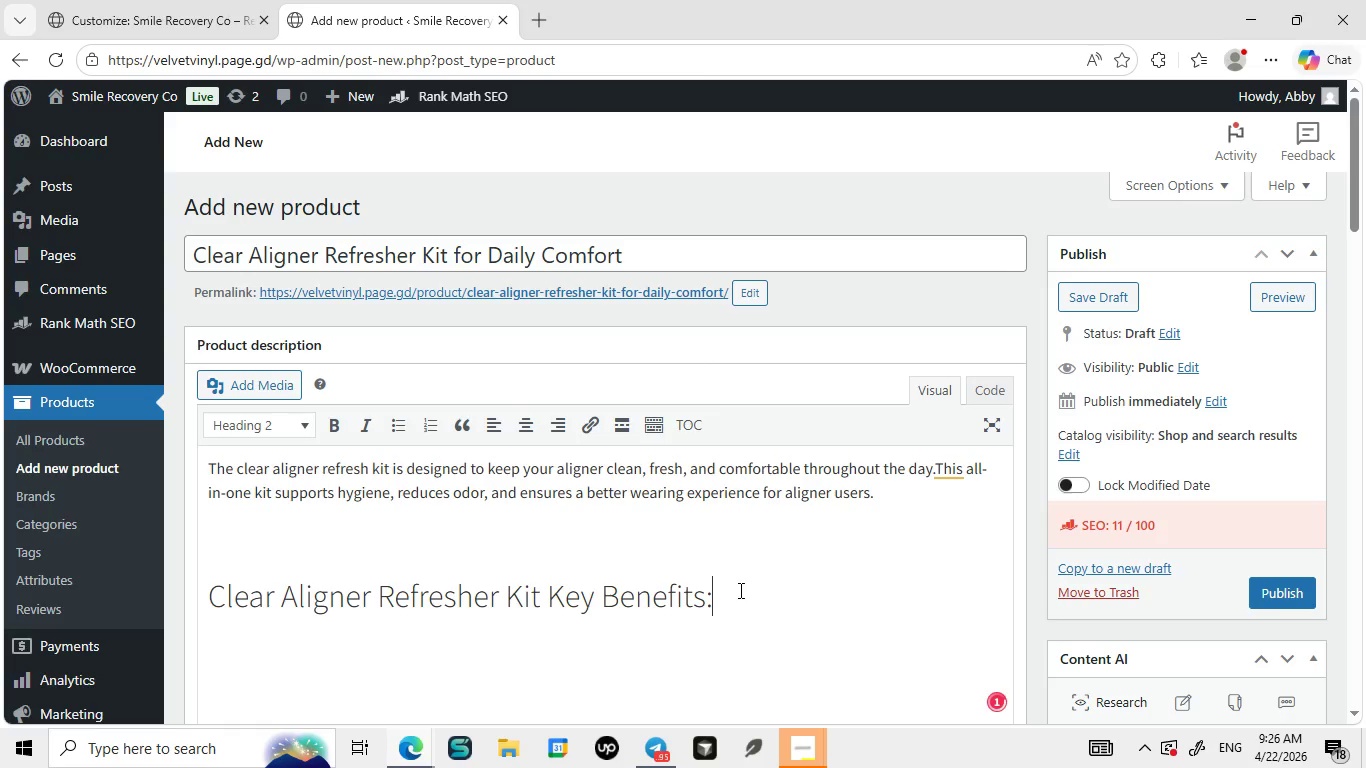 
left_click([739, 590])
 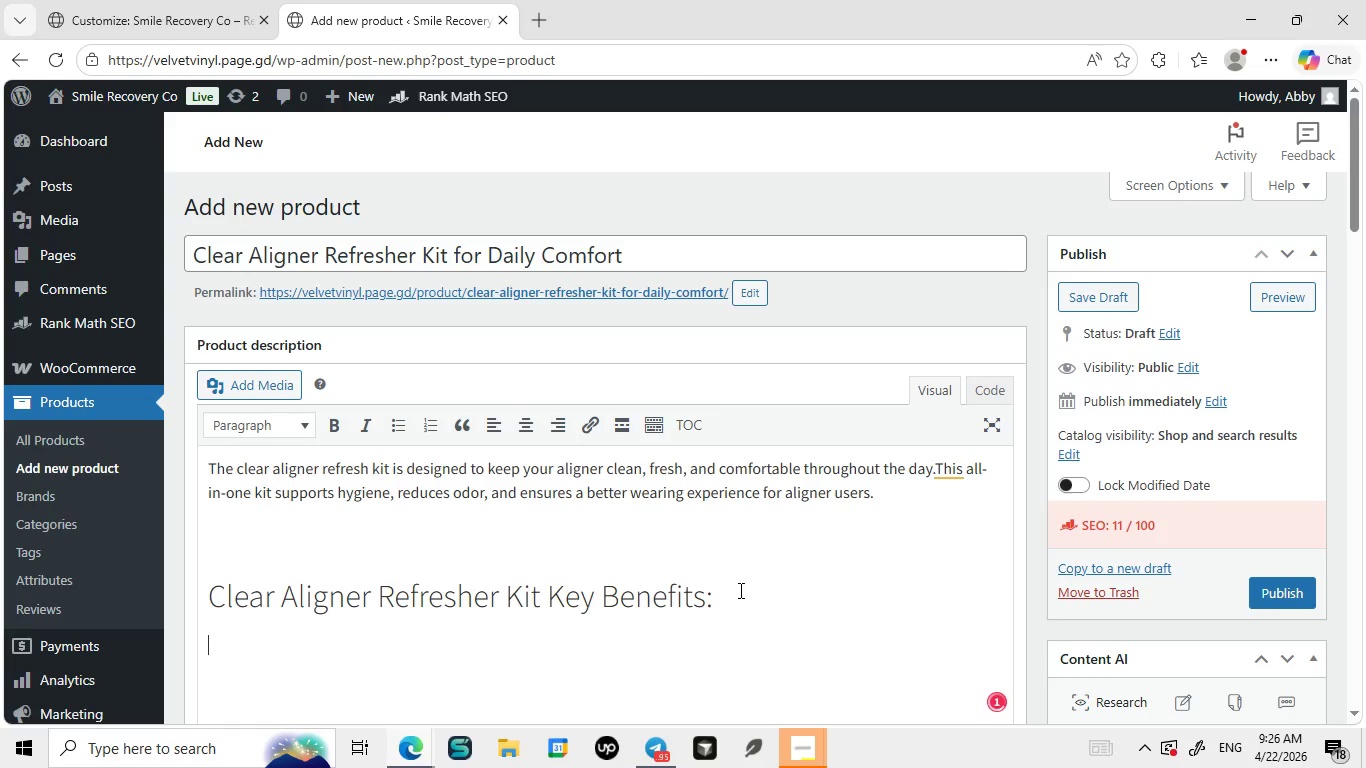 
key(Enter)
 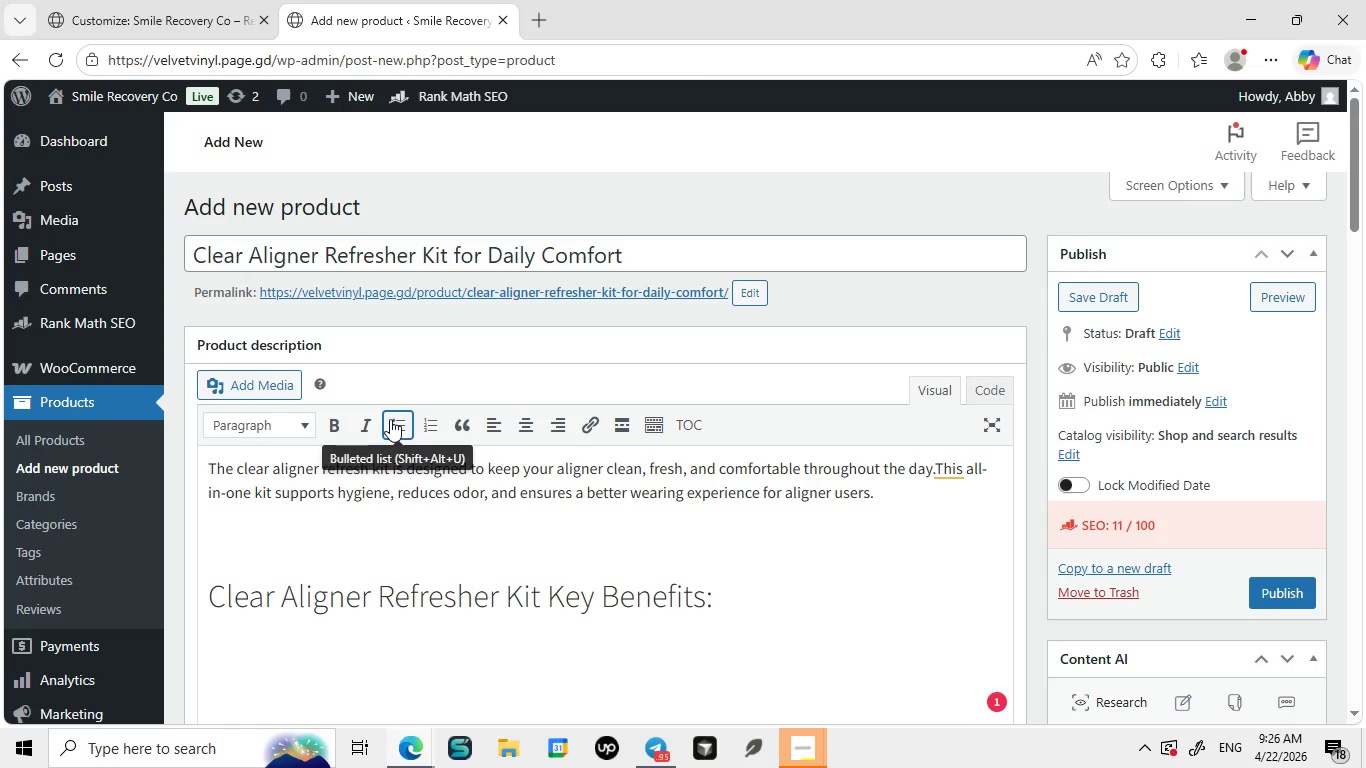 
left_click([390, 419])
 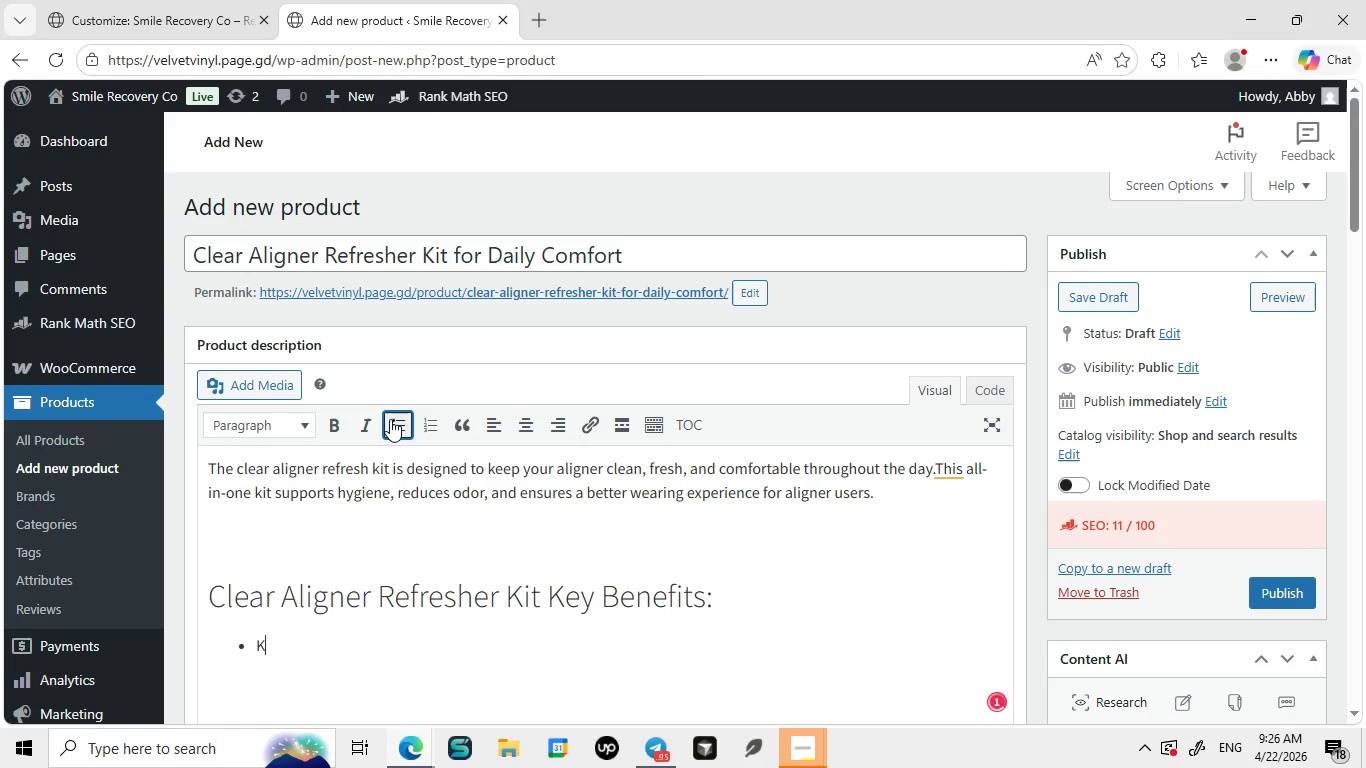 
type(Keeps aligners clean and odor-free)
 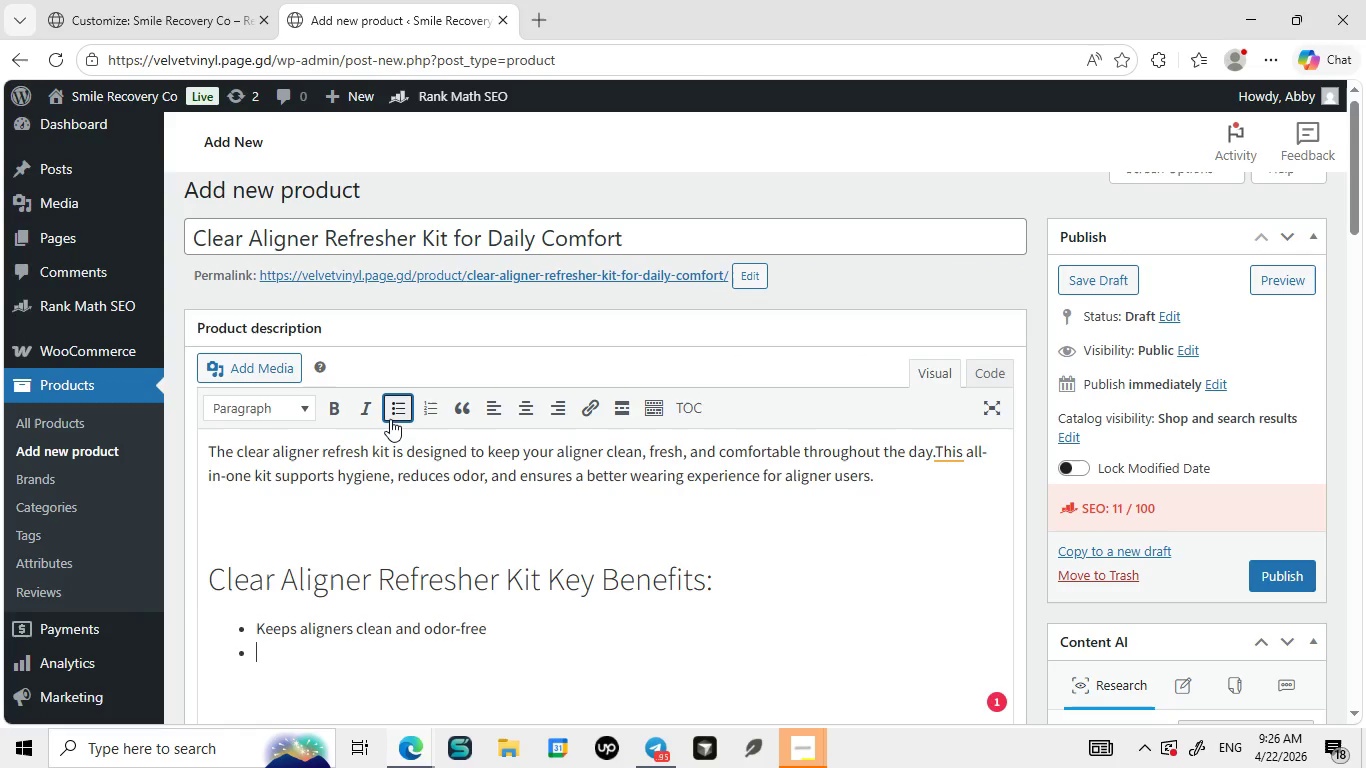 
key(Enter)
 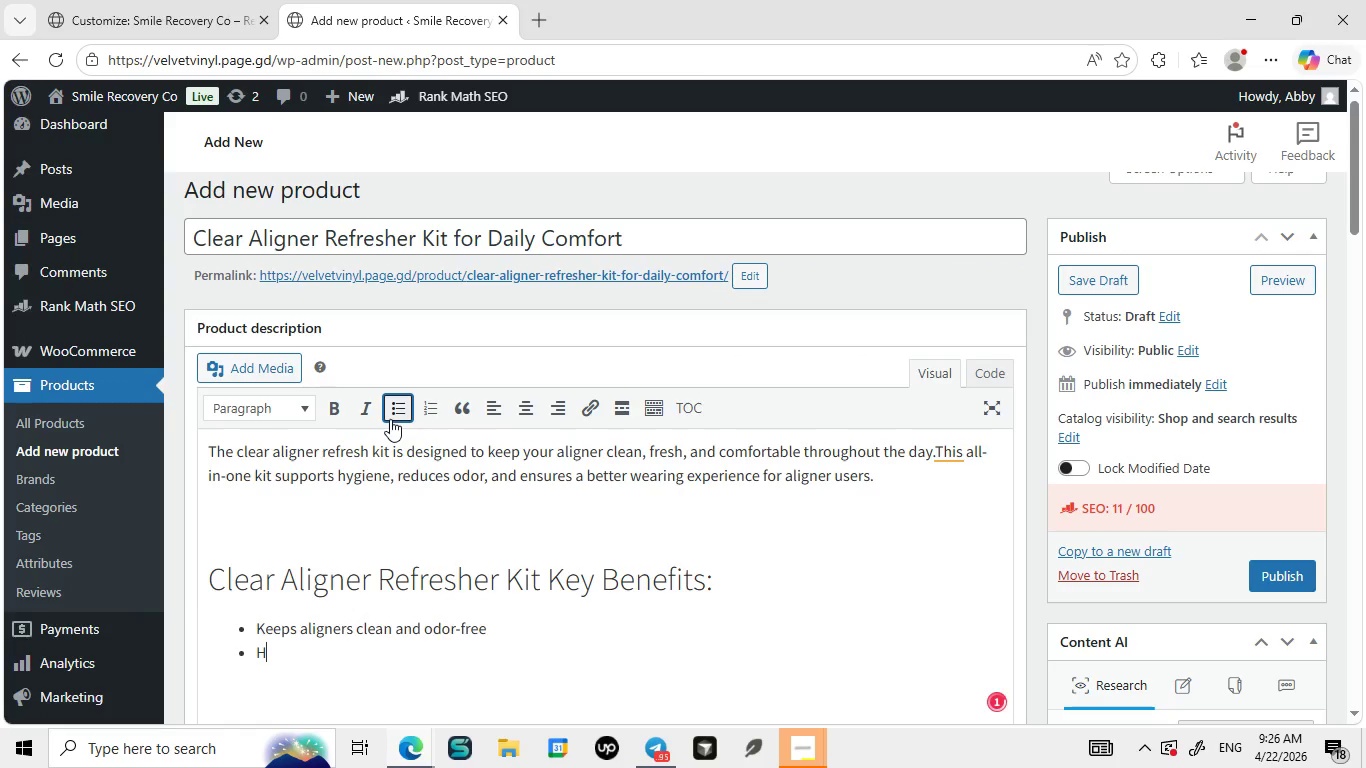 
type(Helps maintain oral hygine)
 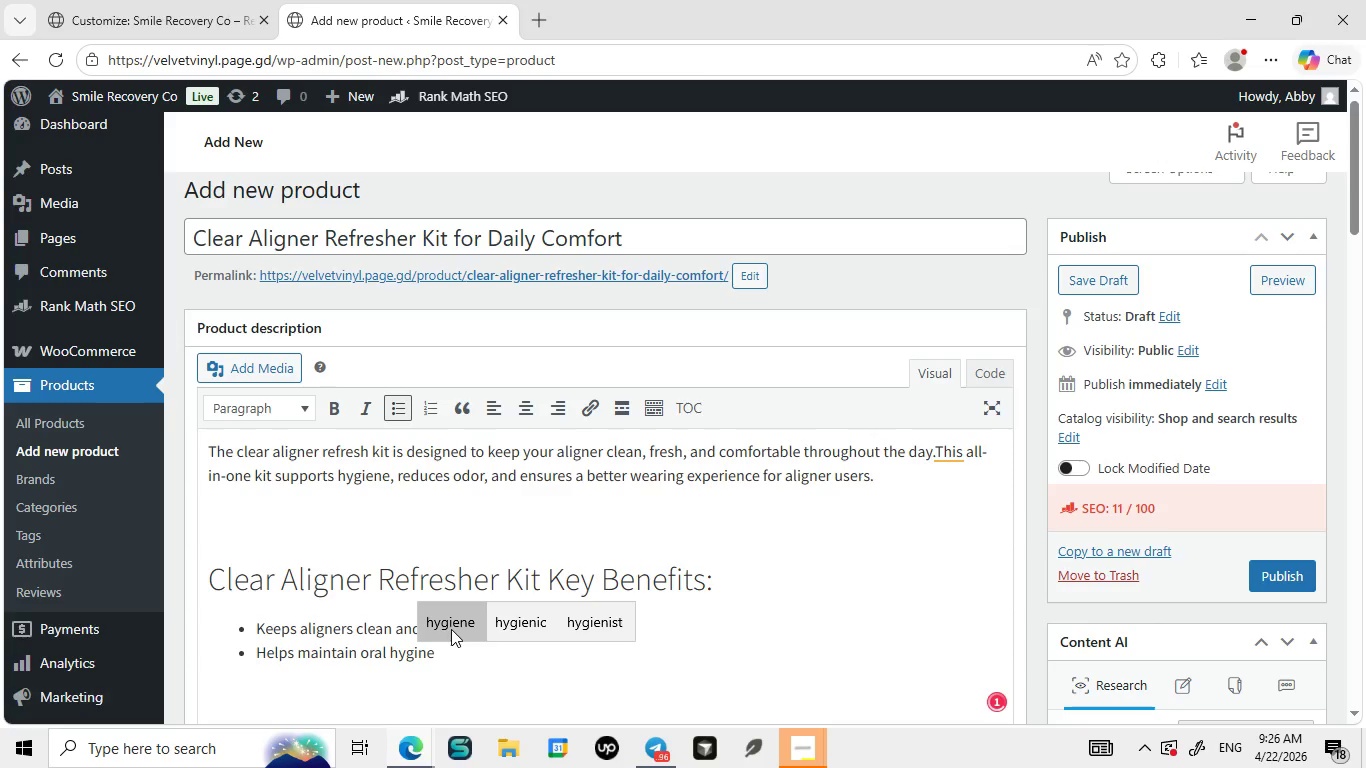 
left_click([451, 629])
 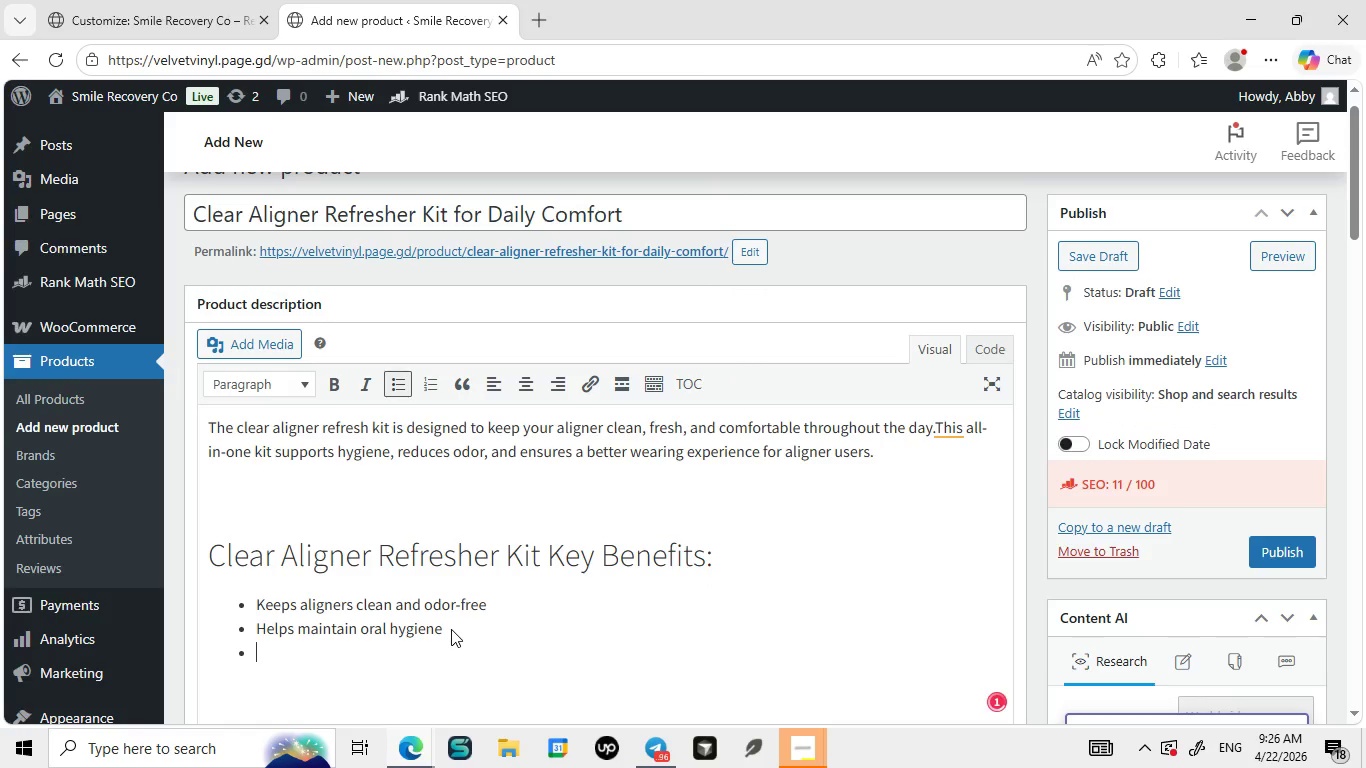 
key(Enter)
 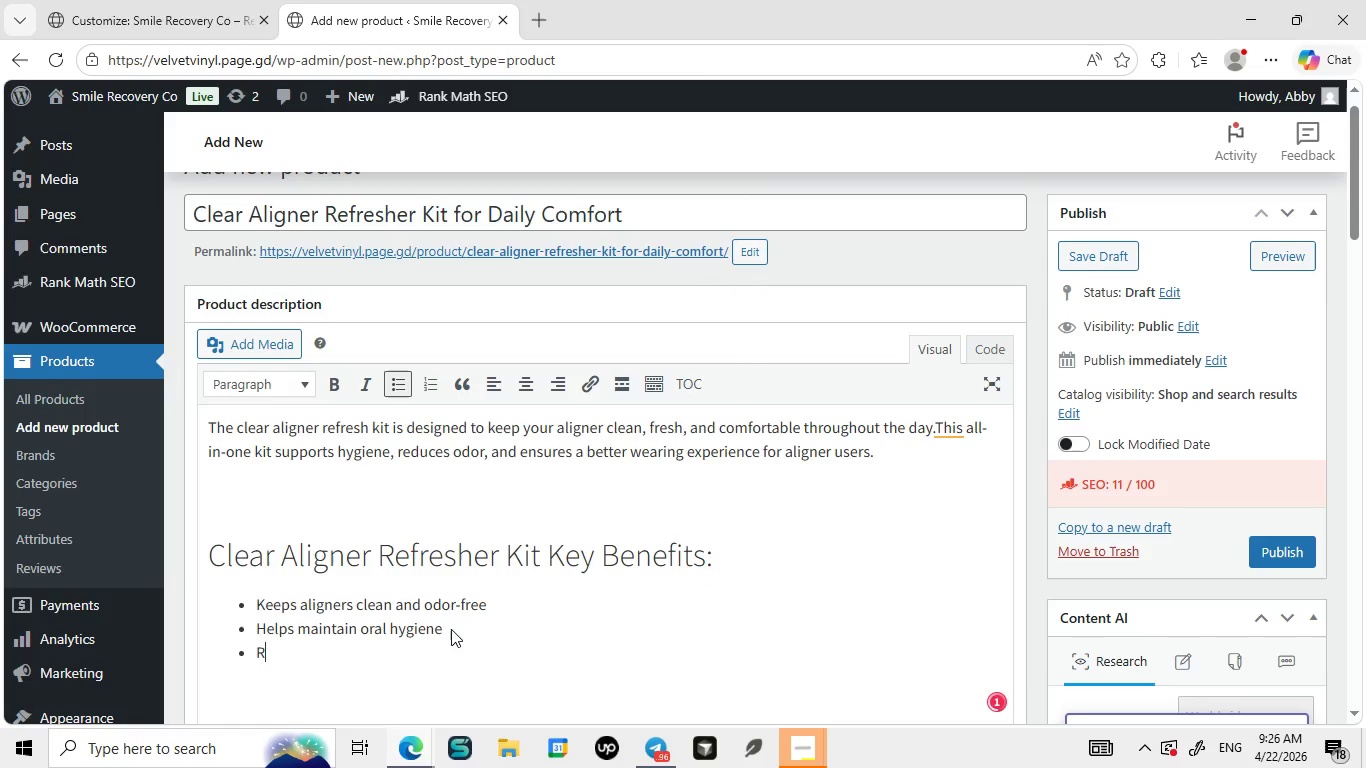 
type(Reduces discomfort during wear)
 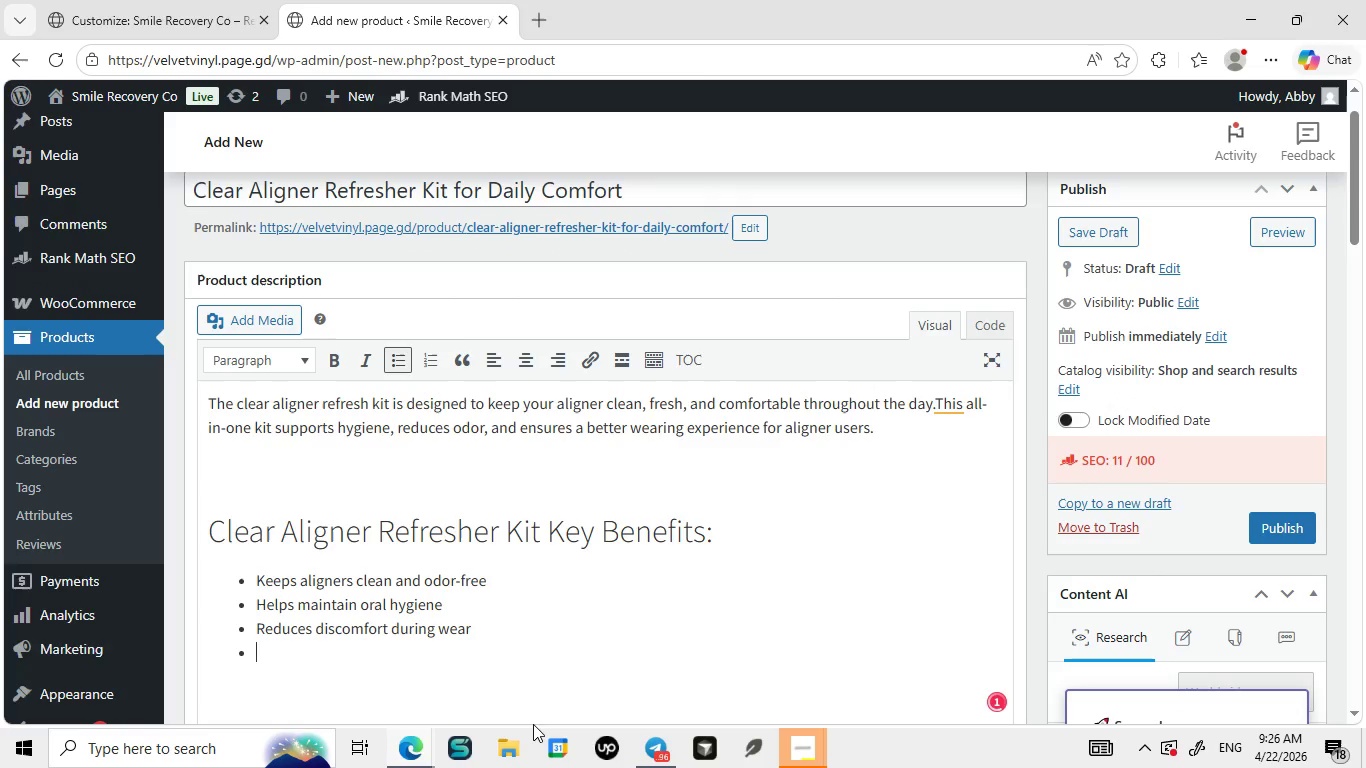 
key(Enter)
 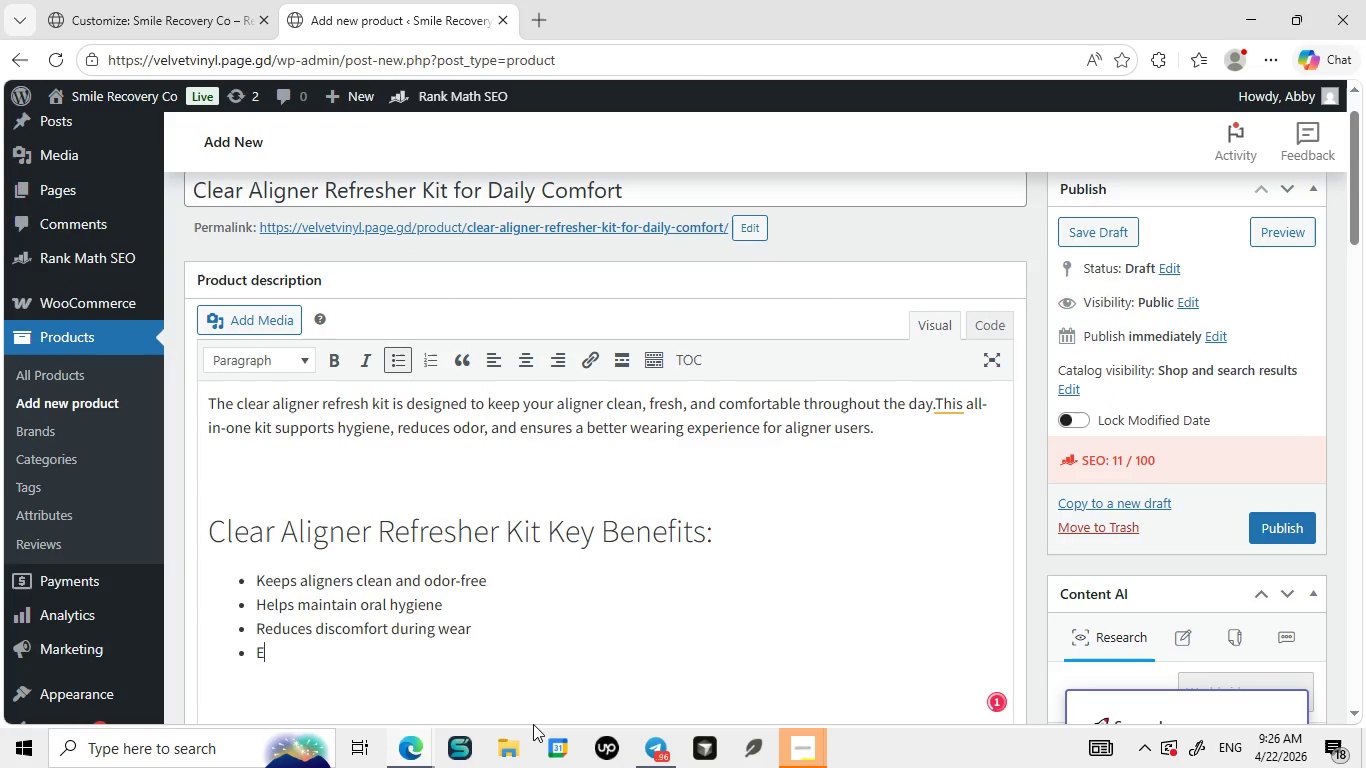 
type(Easu)
key(Backspace)
type(y daily use at home)
 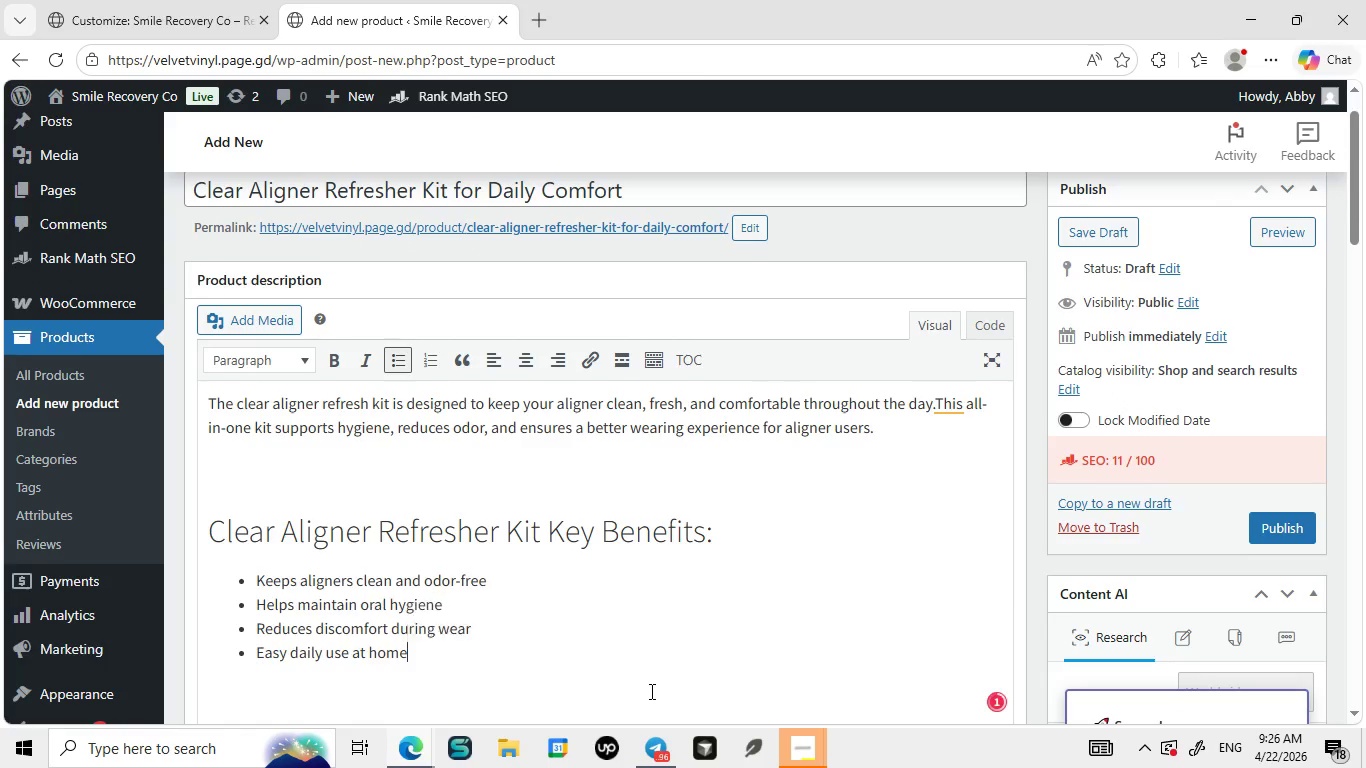 
key(Enter)
 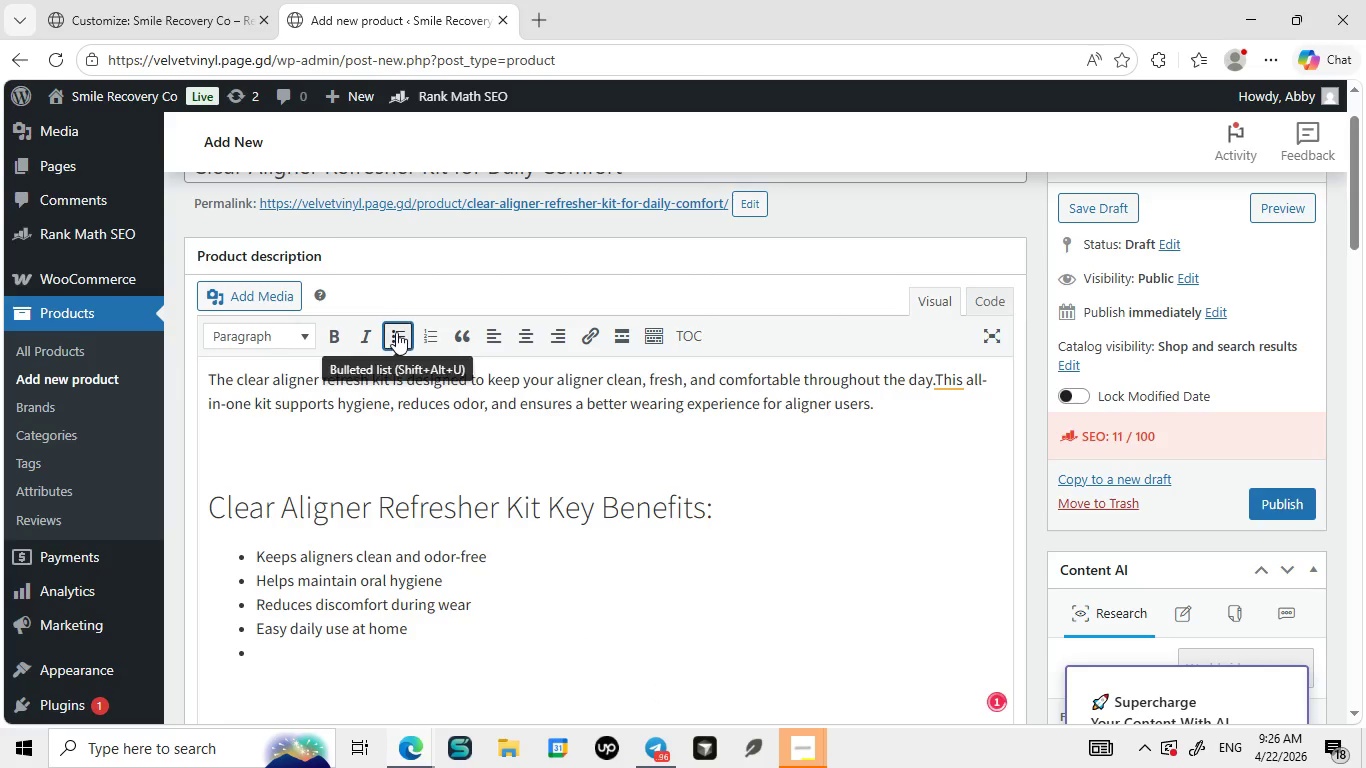 
left_click([396, 332])
 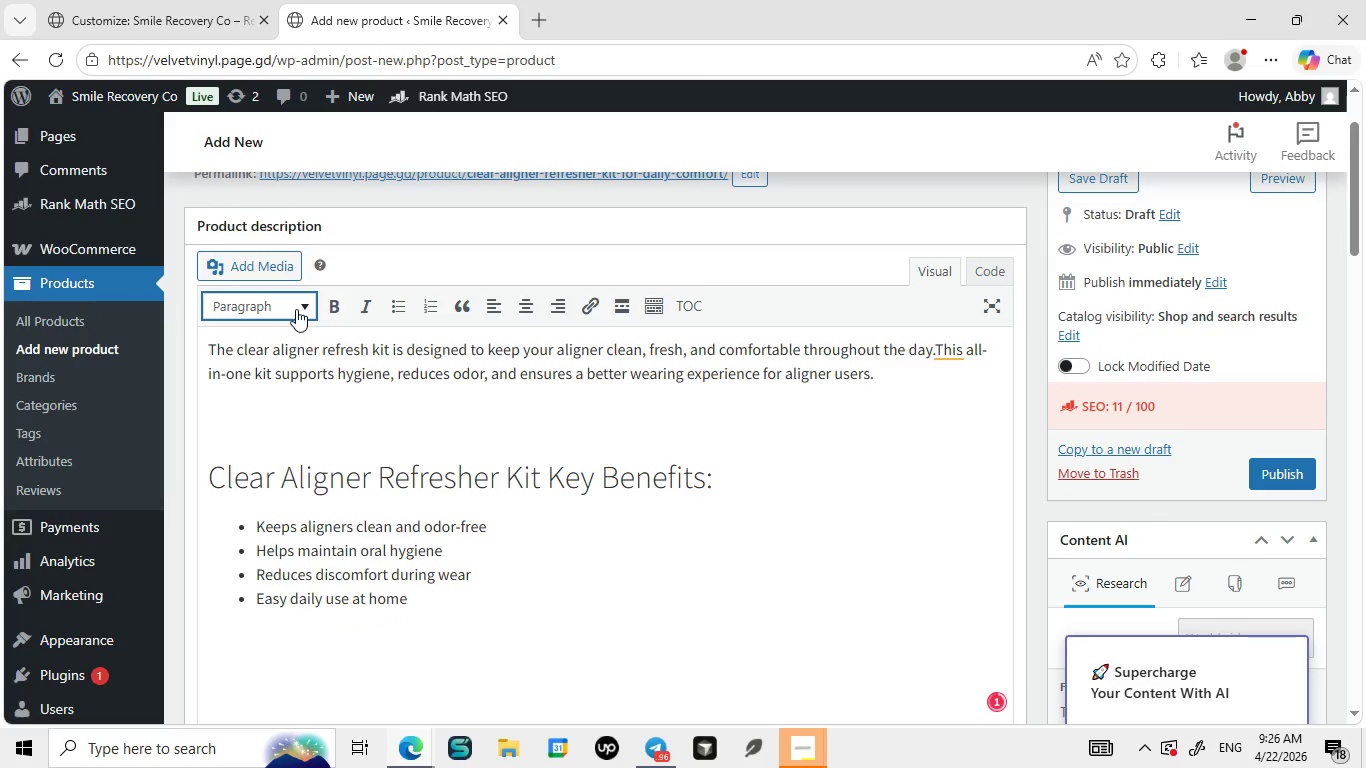 
left_click([296, 309])
 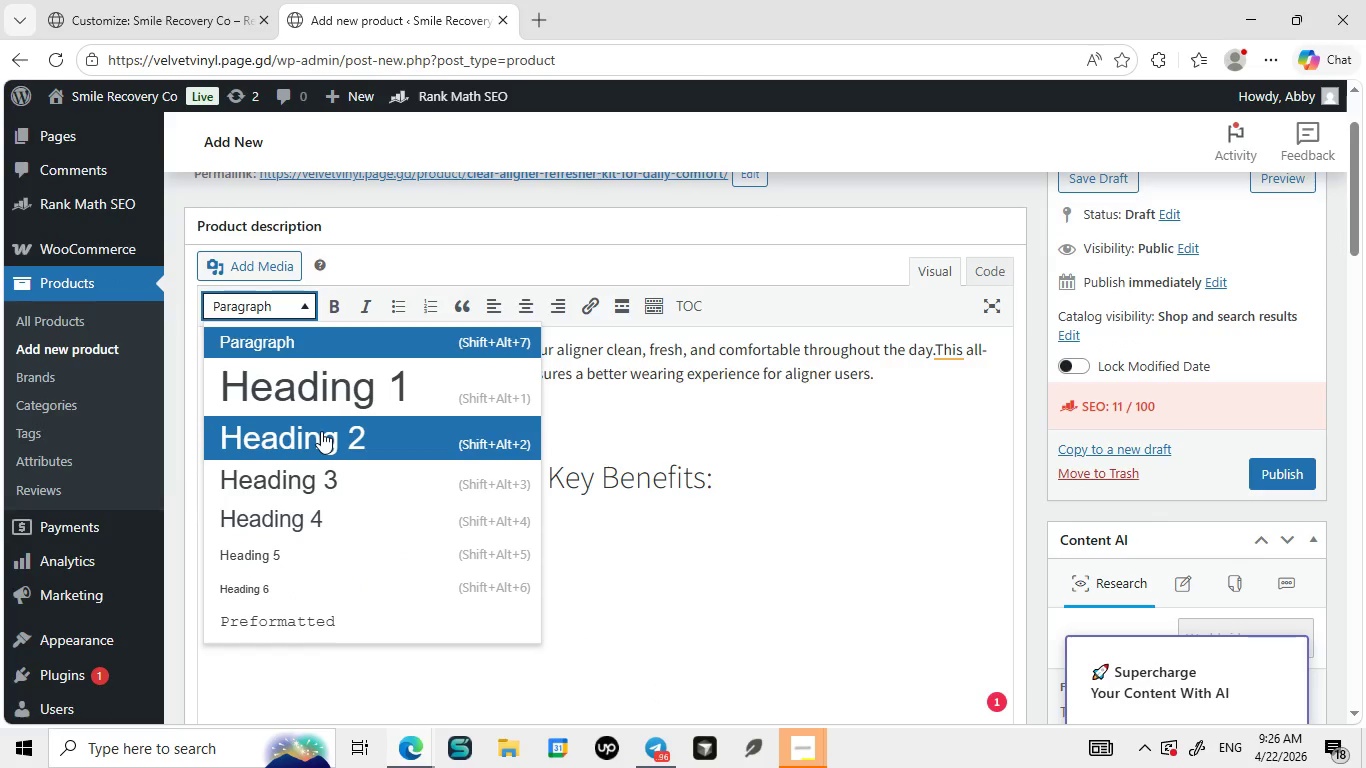 
left_click([321, 431])
 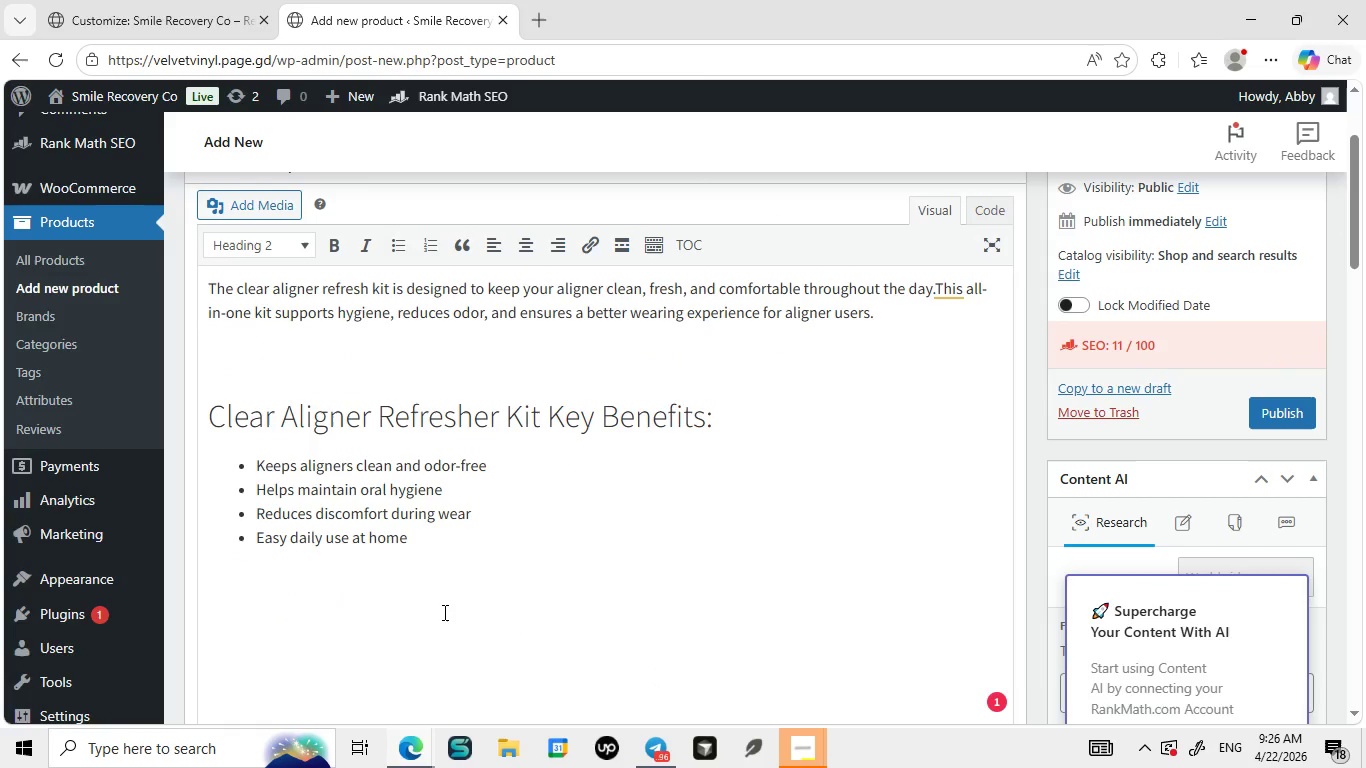 
type(What's included in)
 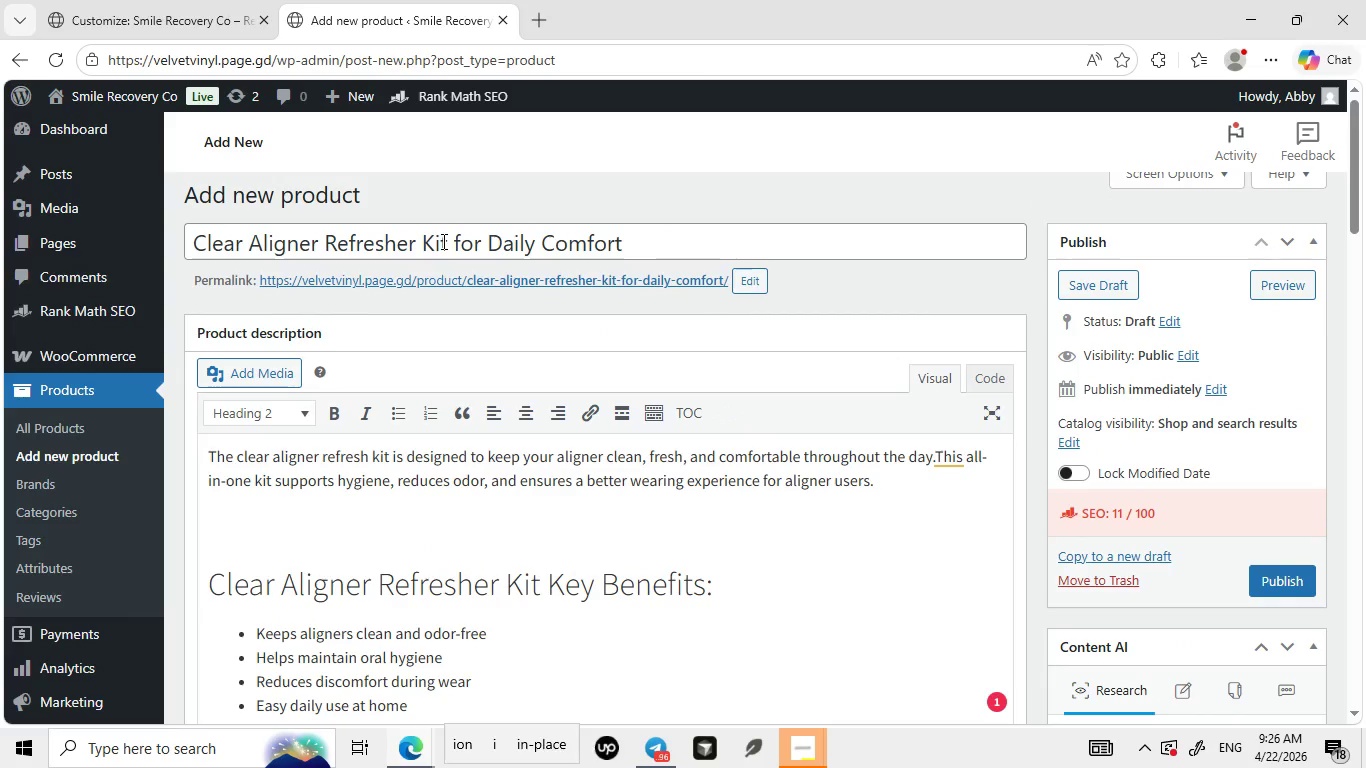 
left_click_drag(start_coordinate=[442, 241], to_coordinate=[316, 247])
 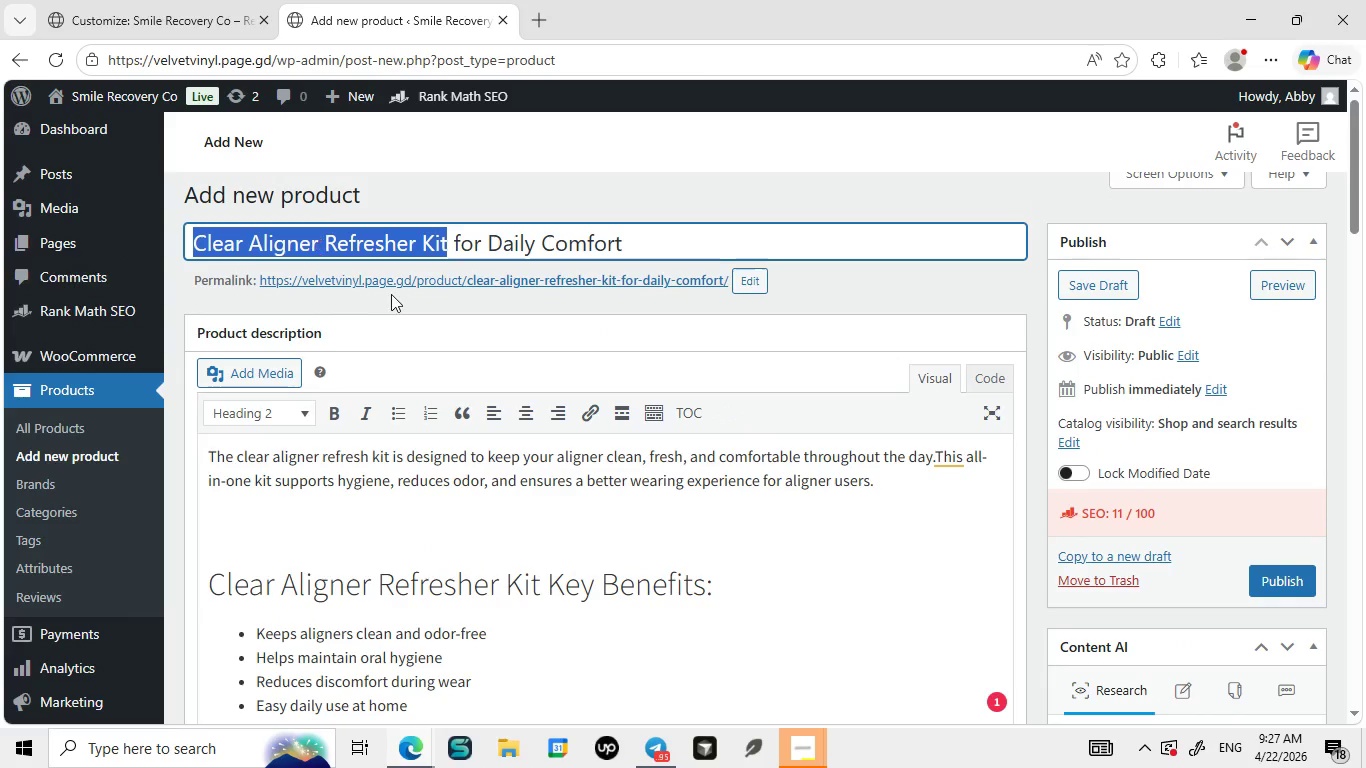 
key(Control+C)
 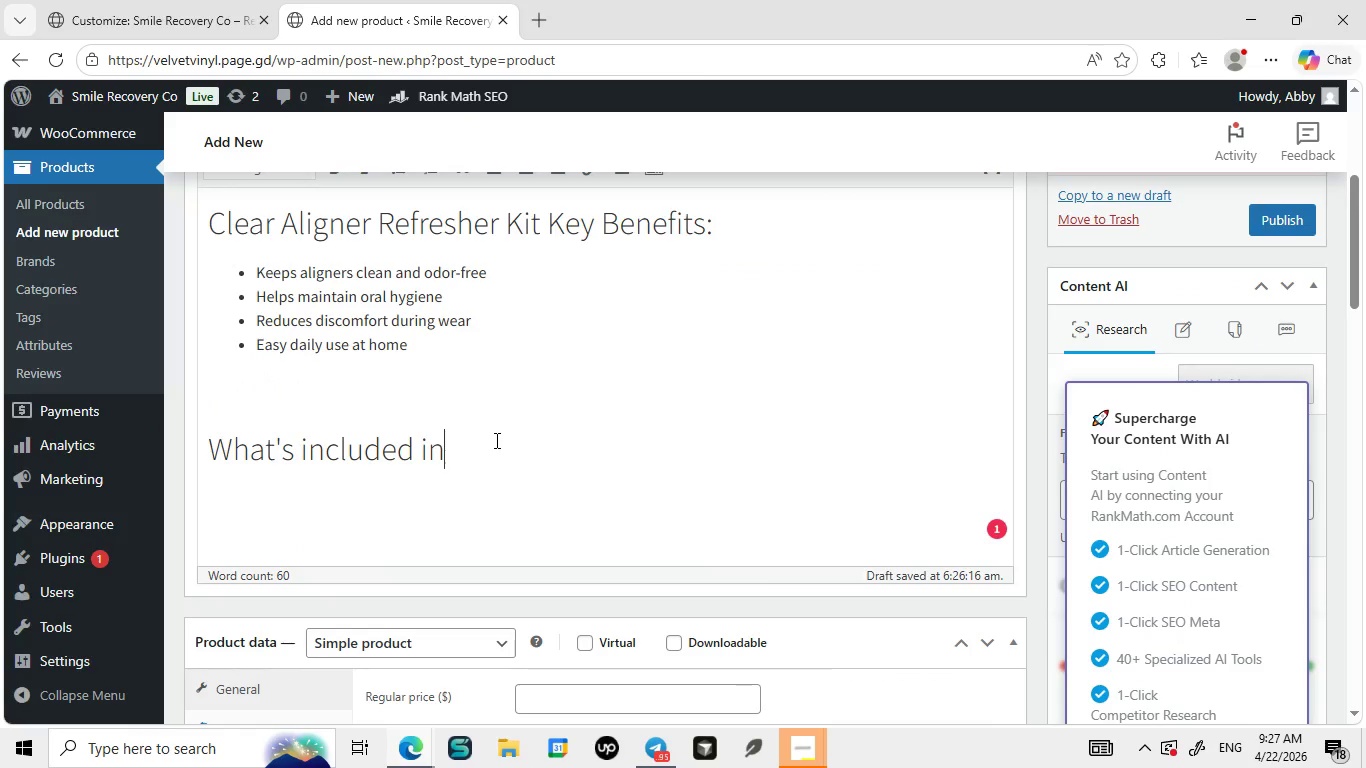 
left_click([495, 440])
 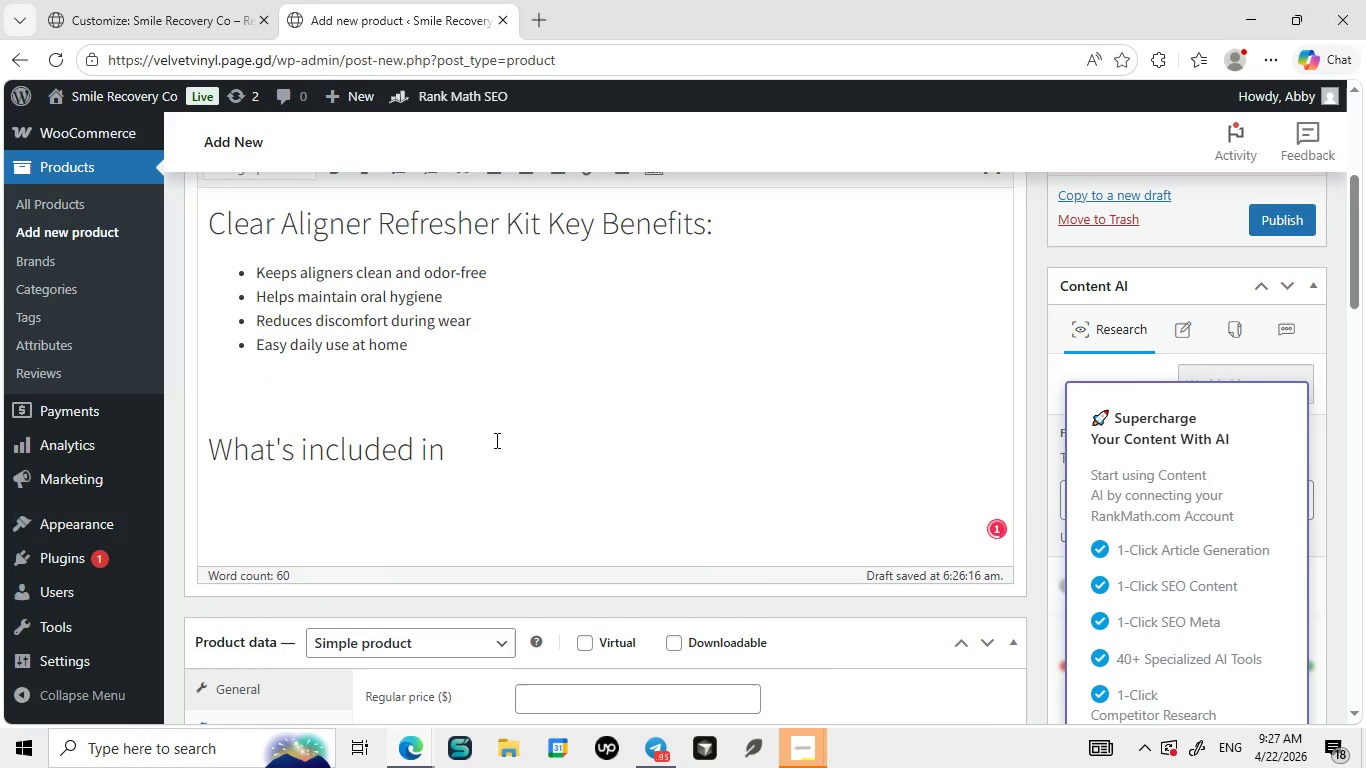 
key(Space)
 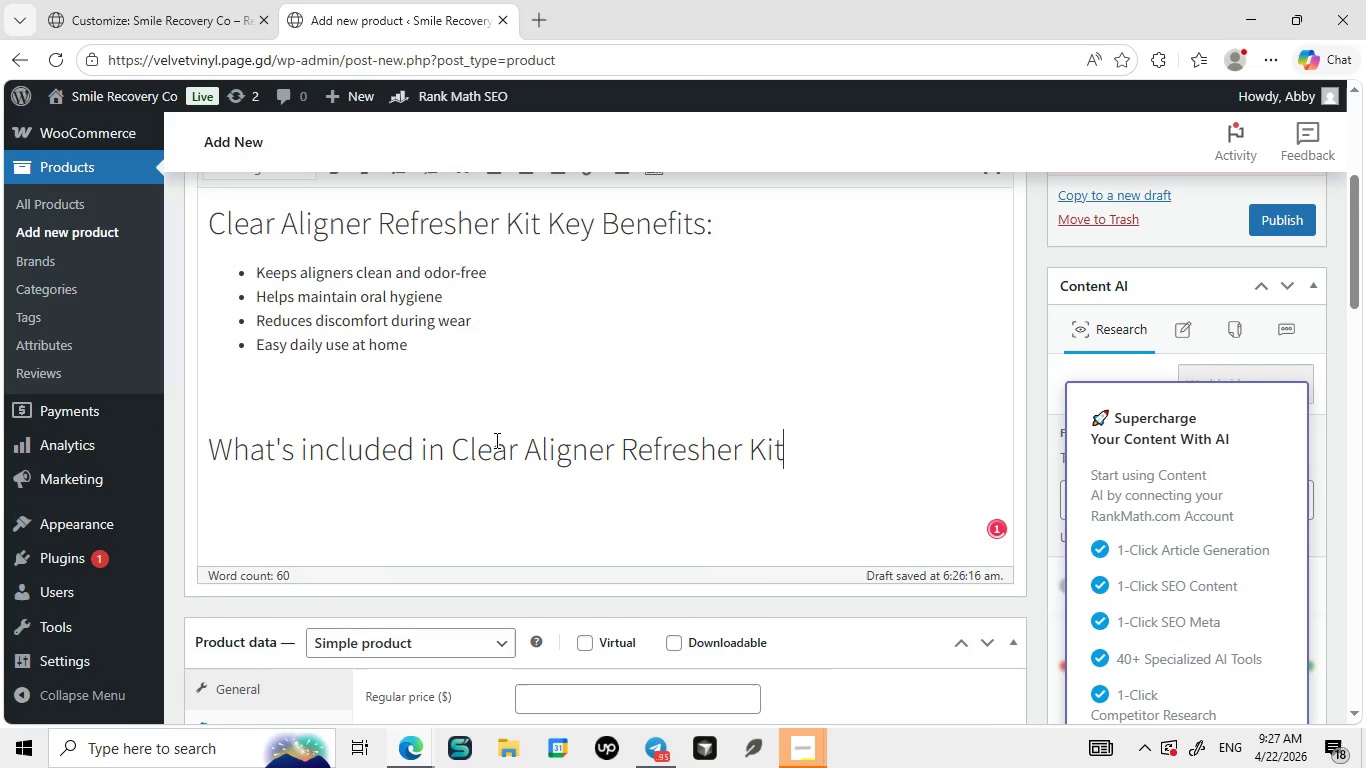 
key(Control+ControlLeft)
 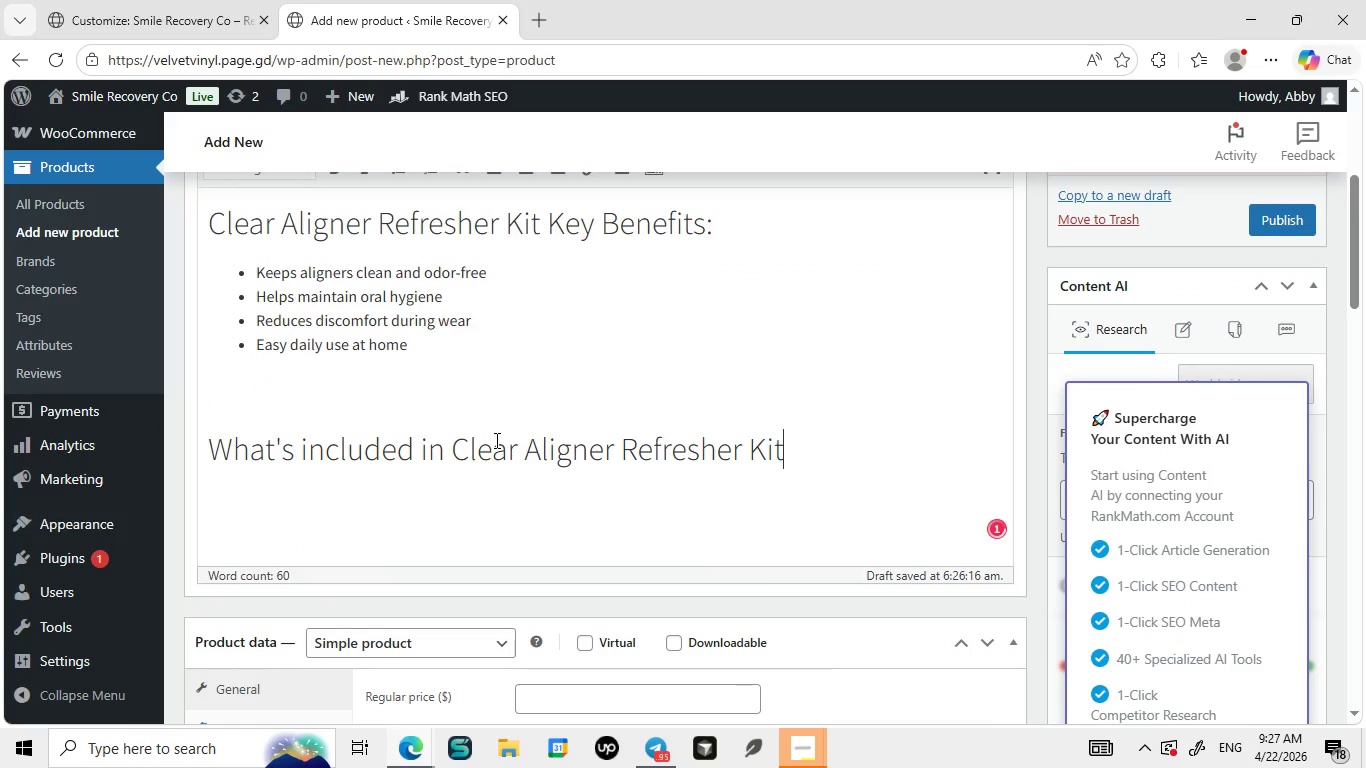 
key(Control+V)
 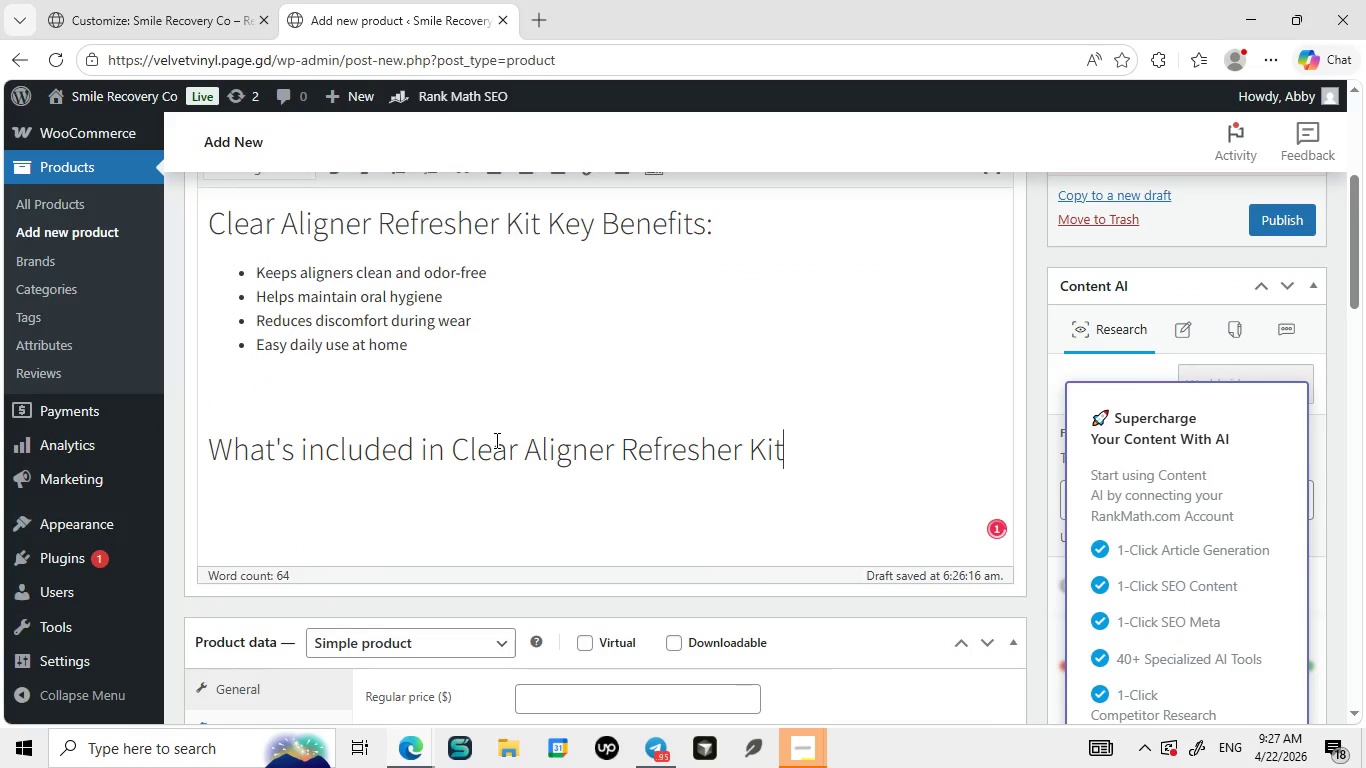 
key(Shift+Semicolon)
 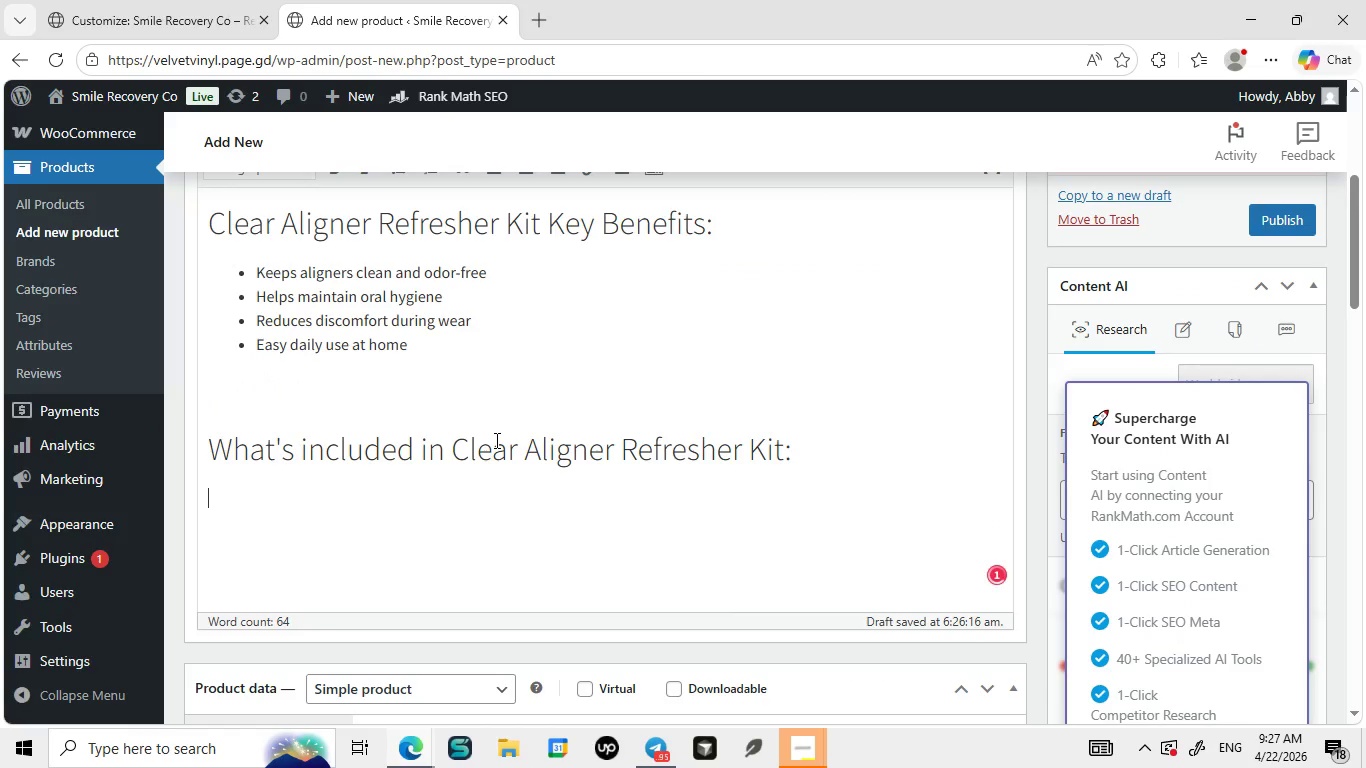 
key(Enter)
 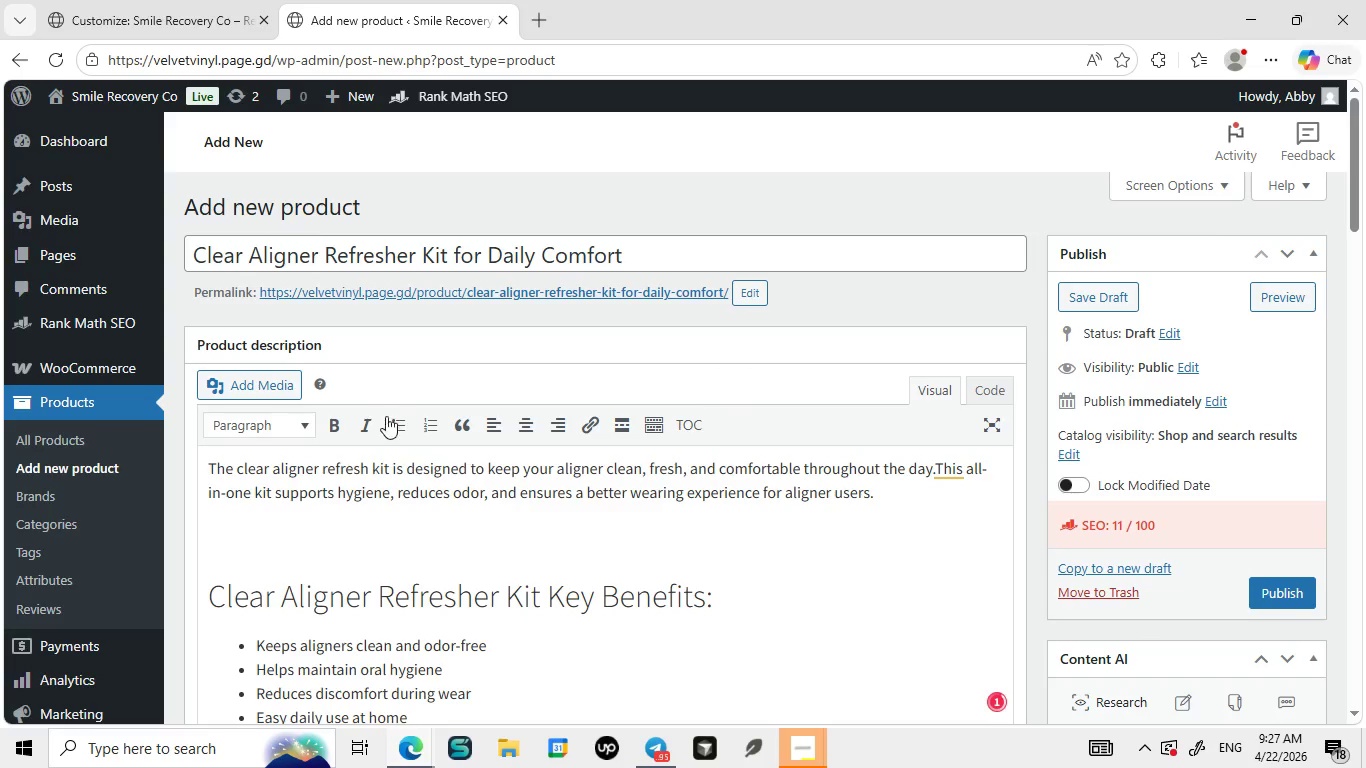 
left_click([397, 424])
 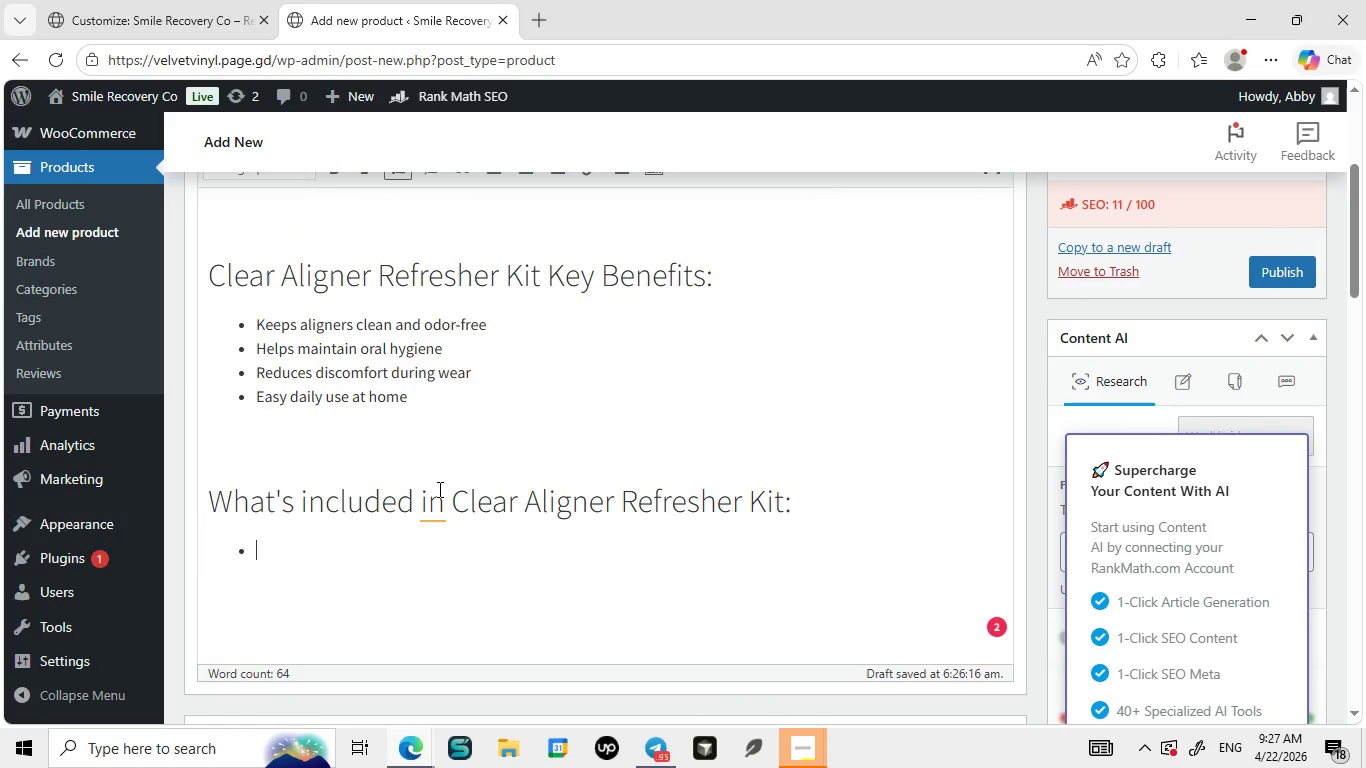 
type(Aligner cleaninf)
key(Backspace)
type(g solution)
 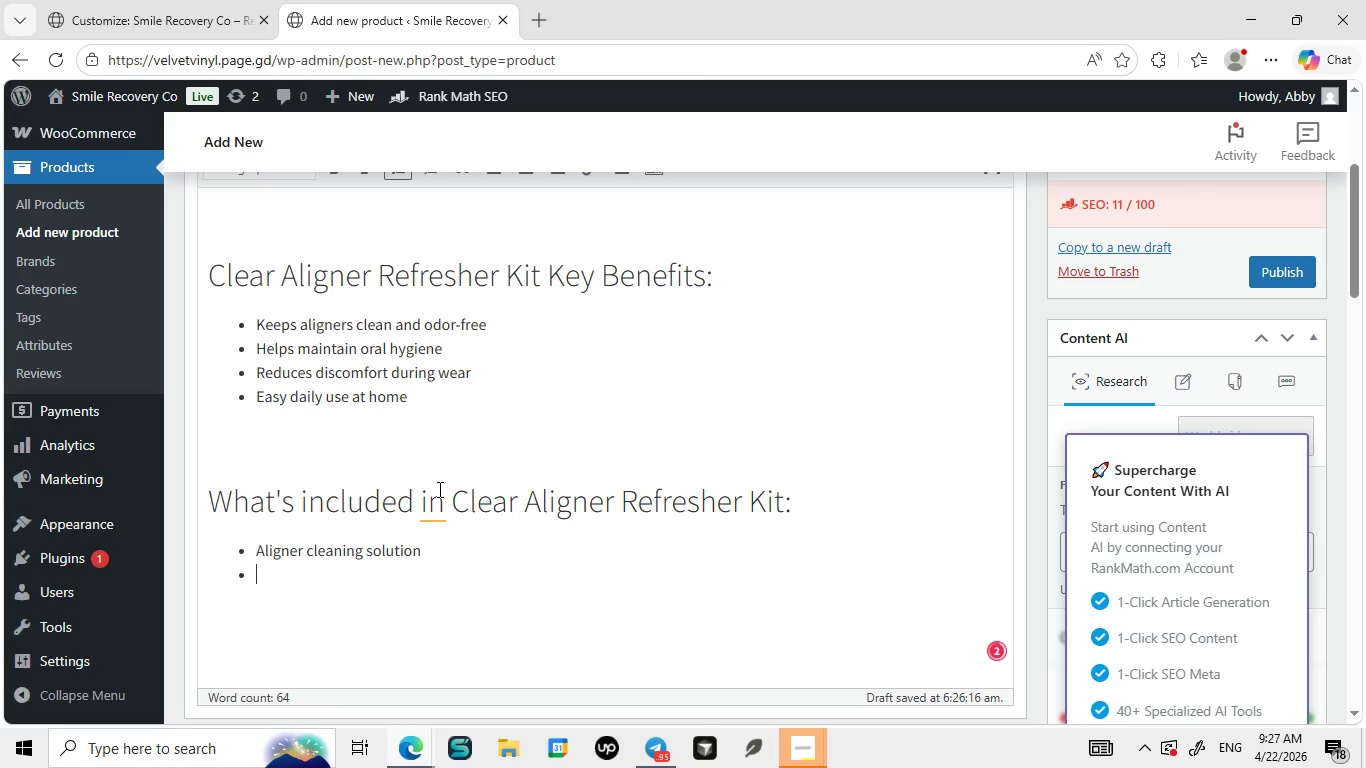 
key(Enter)
 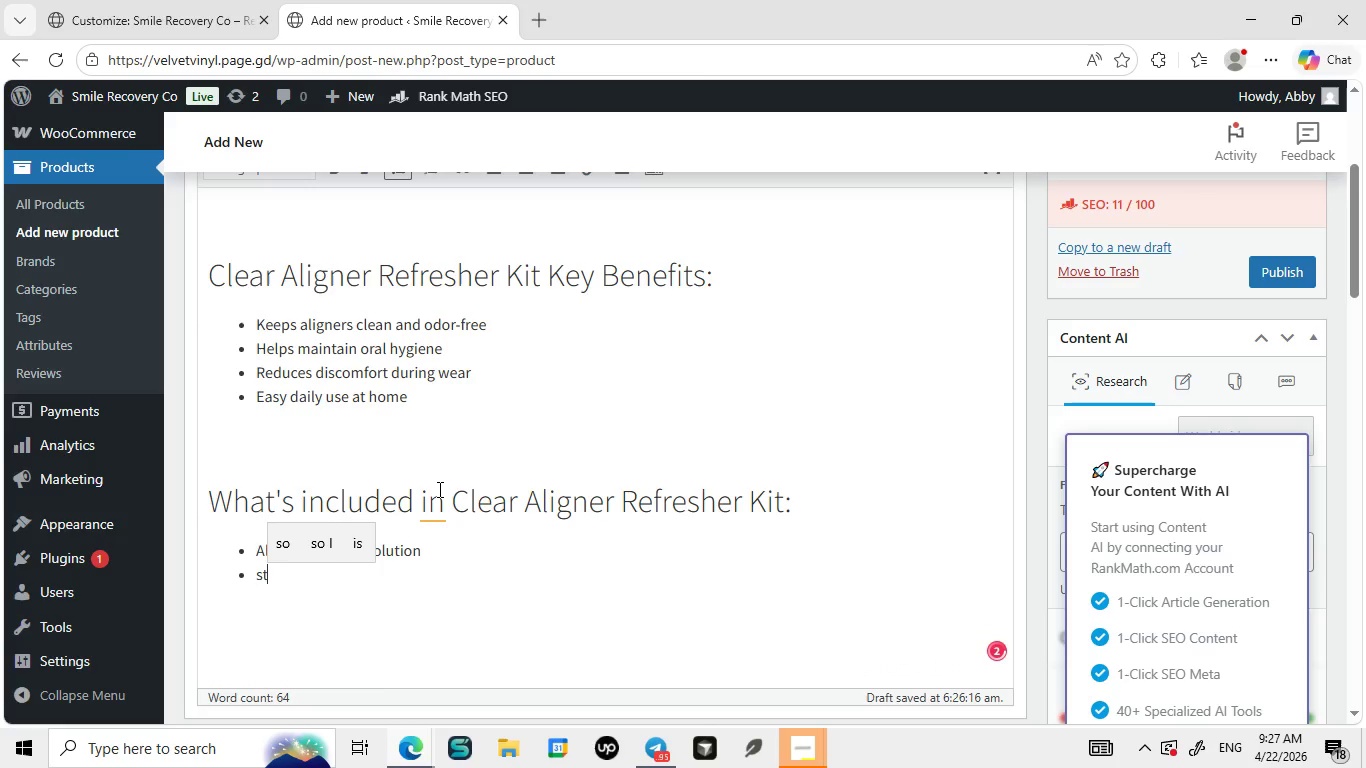 
type(storage case)
 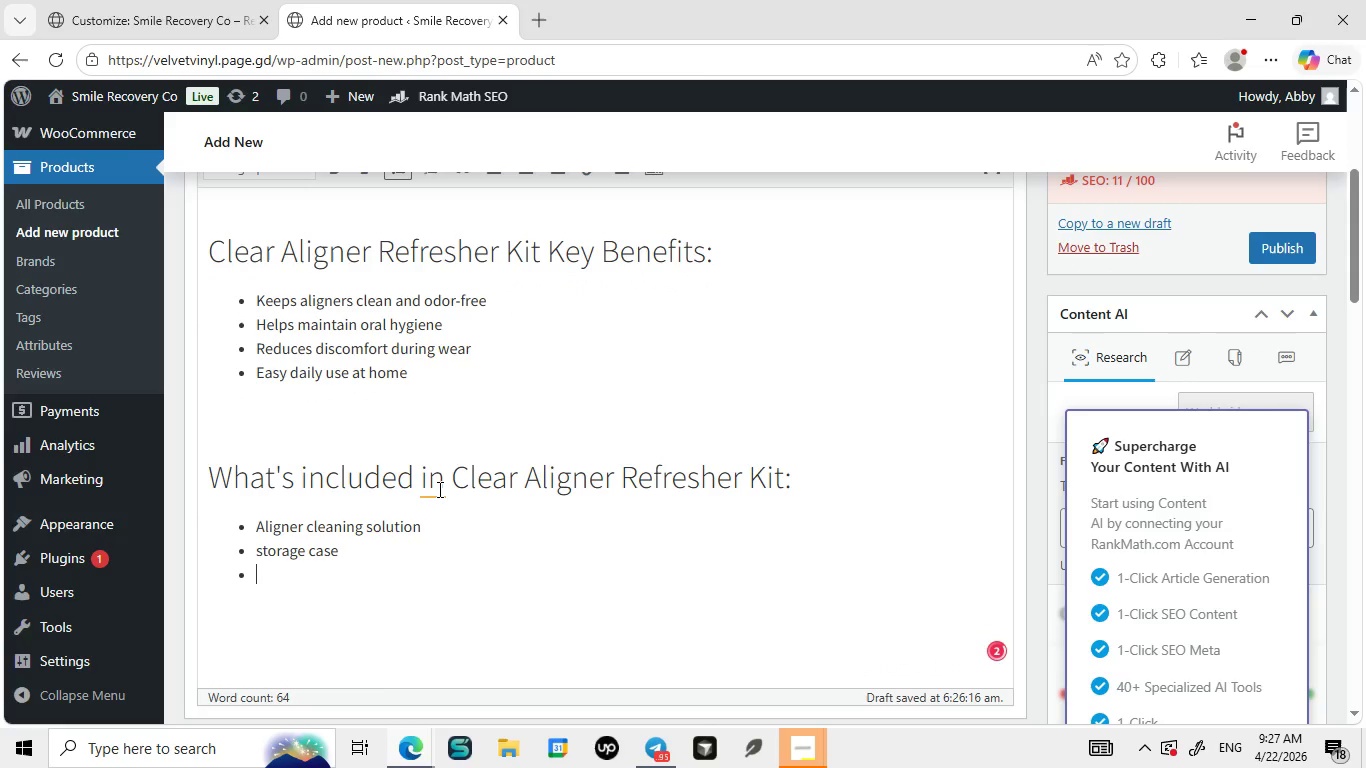 
key(Enter)
 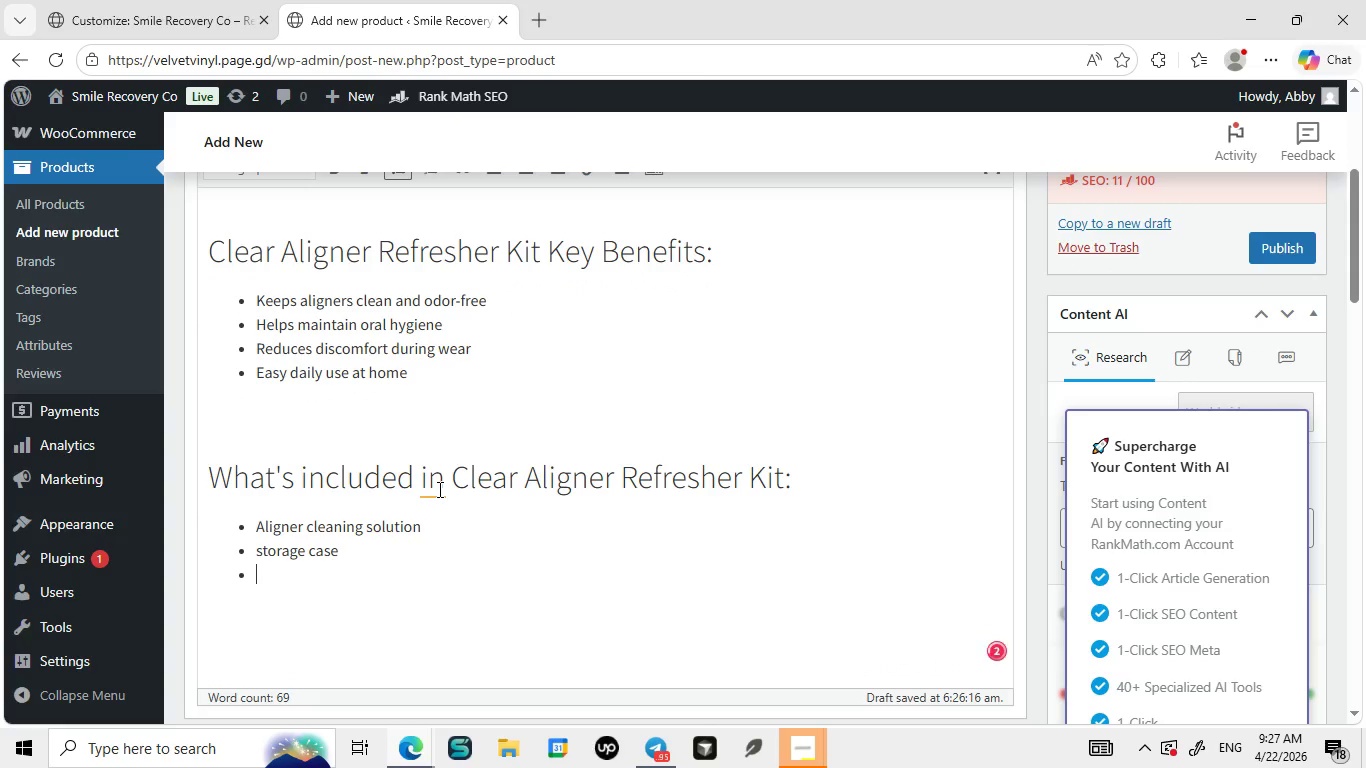 
type(Soft cleaning bruu)
key(Backspace)
type(sh)
 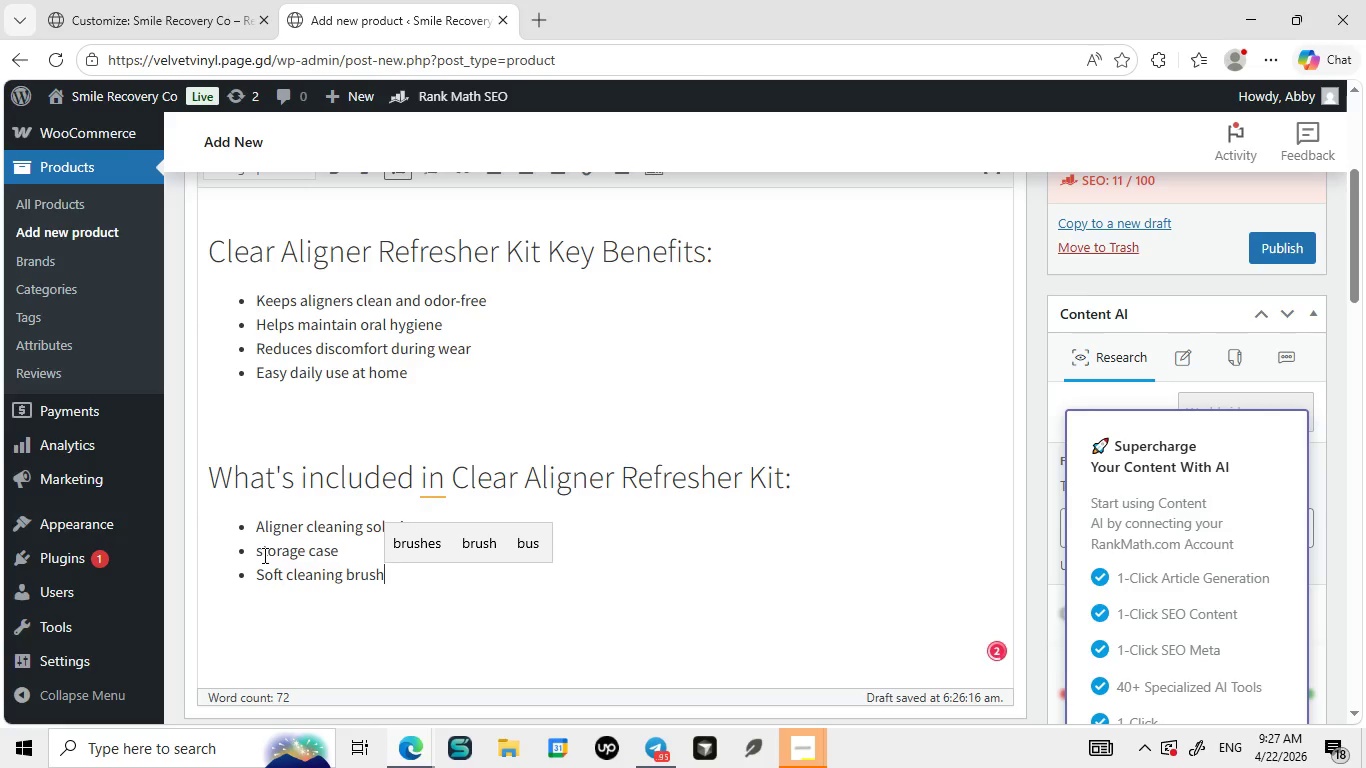 
left_click([263, 555])
 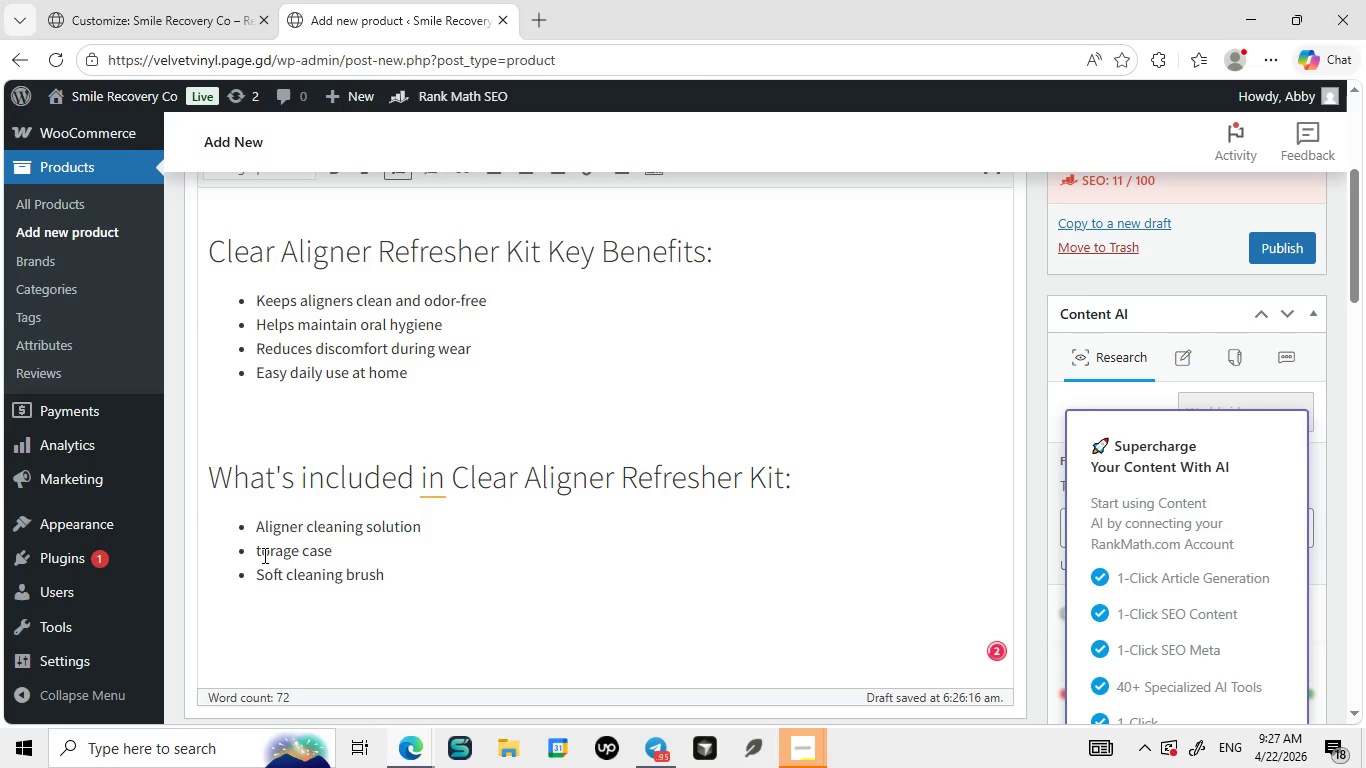 
key(Backspace)
 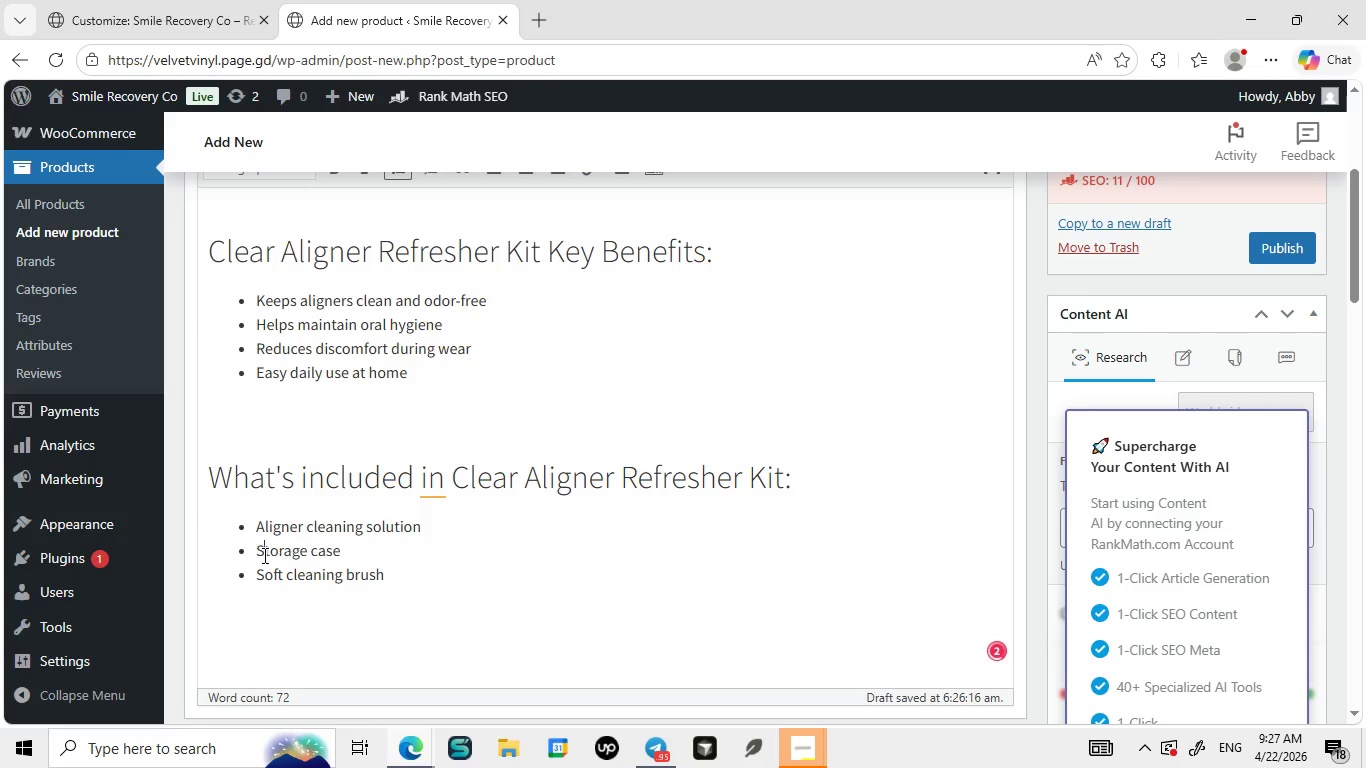 
key(CapsLock)
 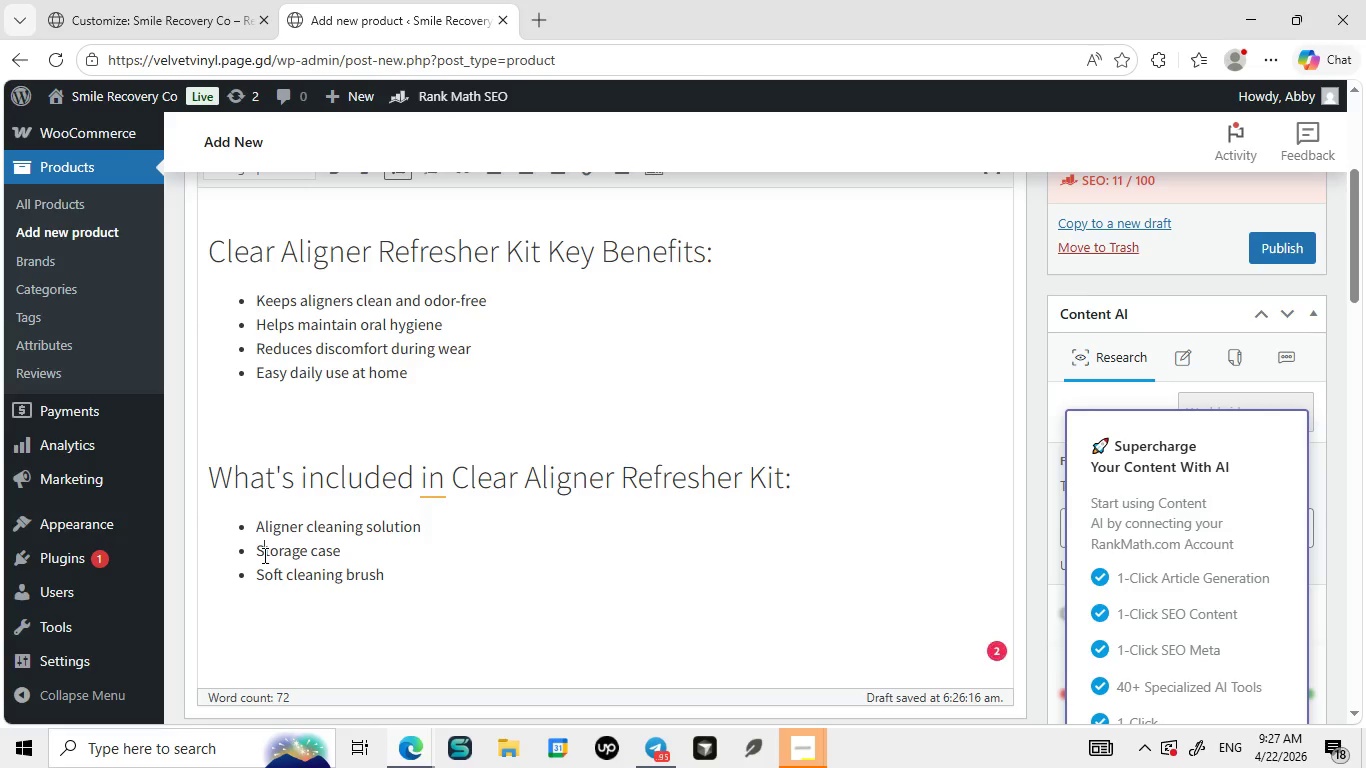 
key(S)
 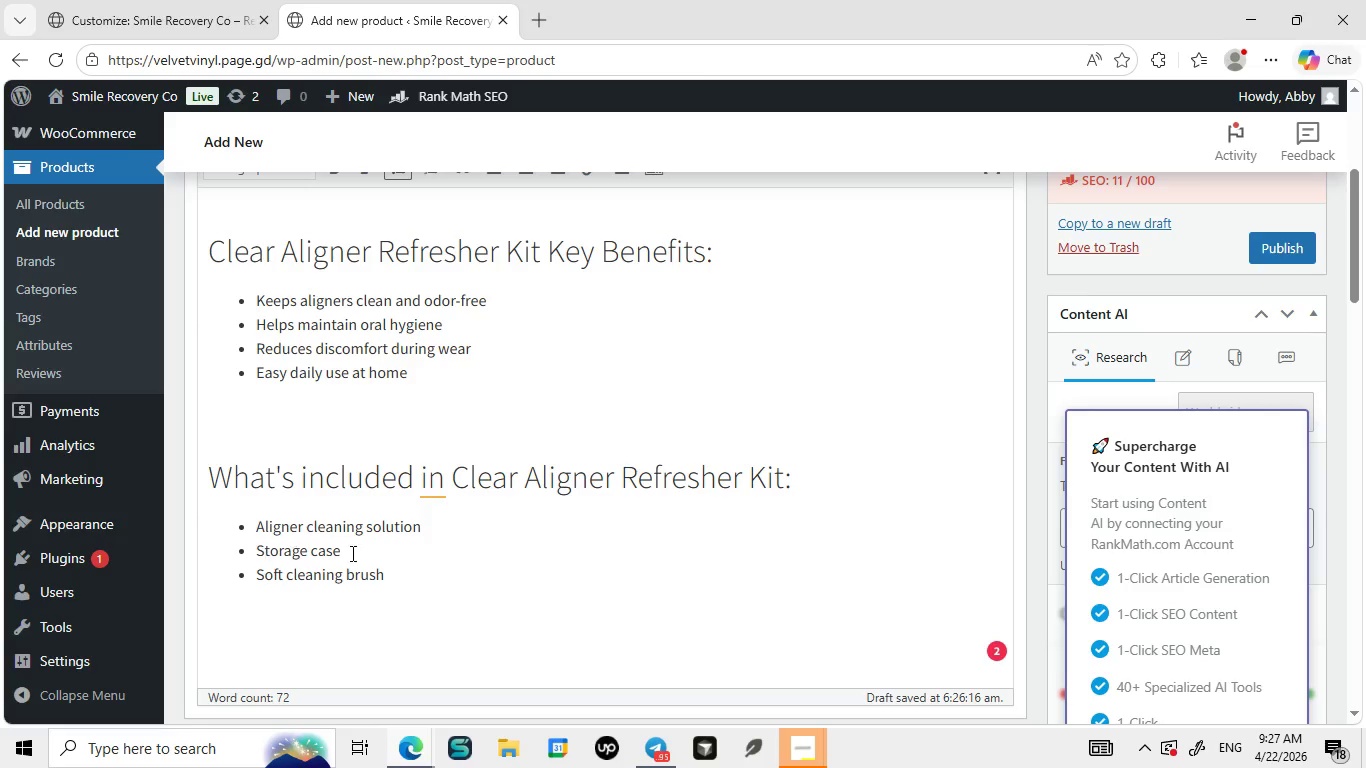 
key(CapsLock)
 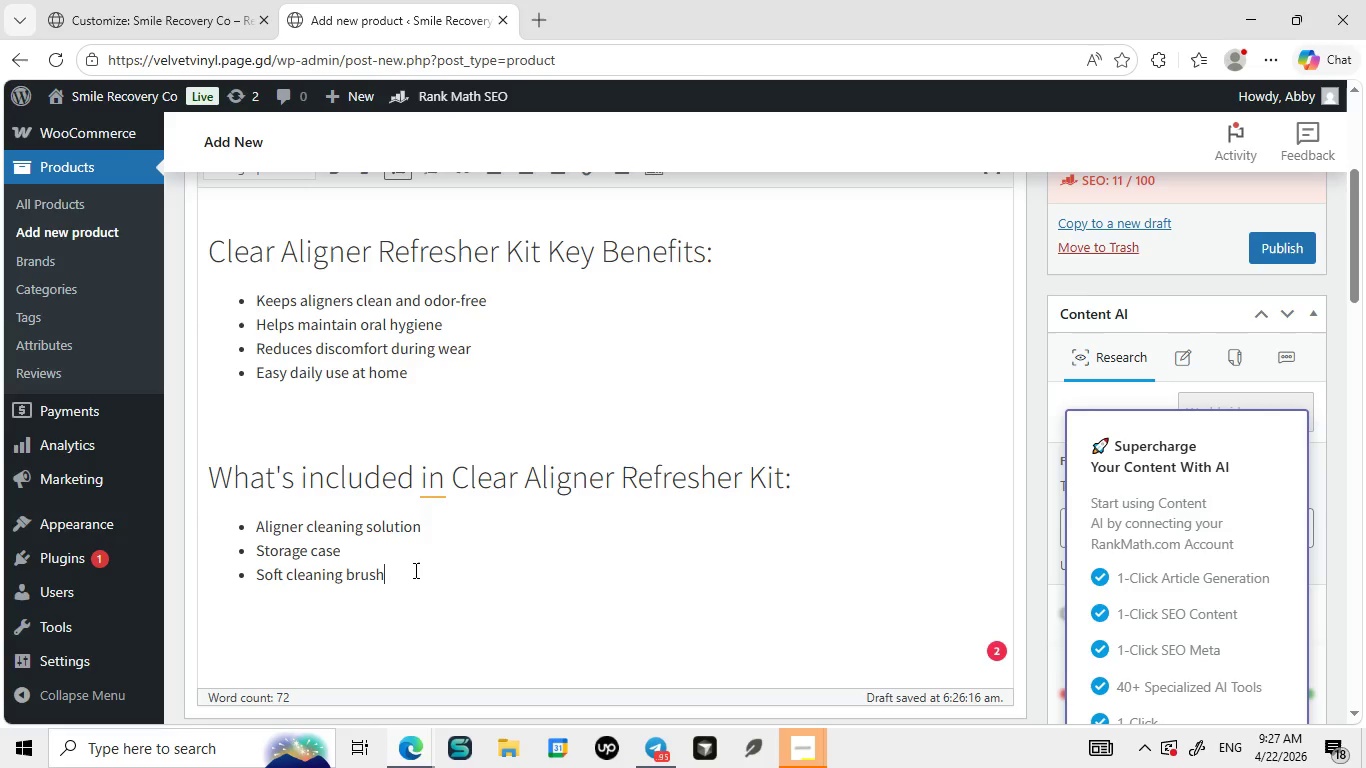 
left_click([414, 570])
 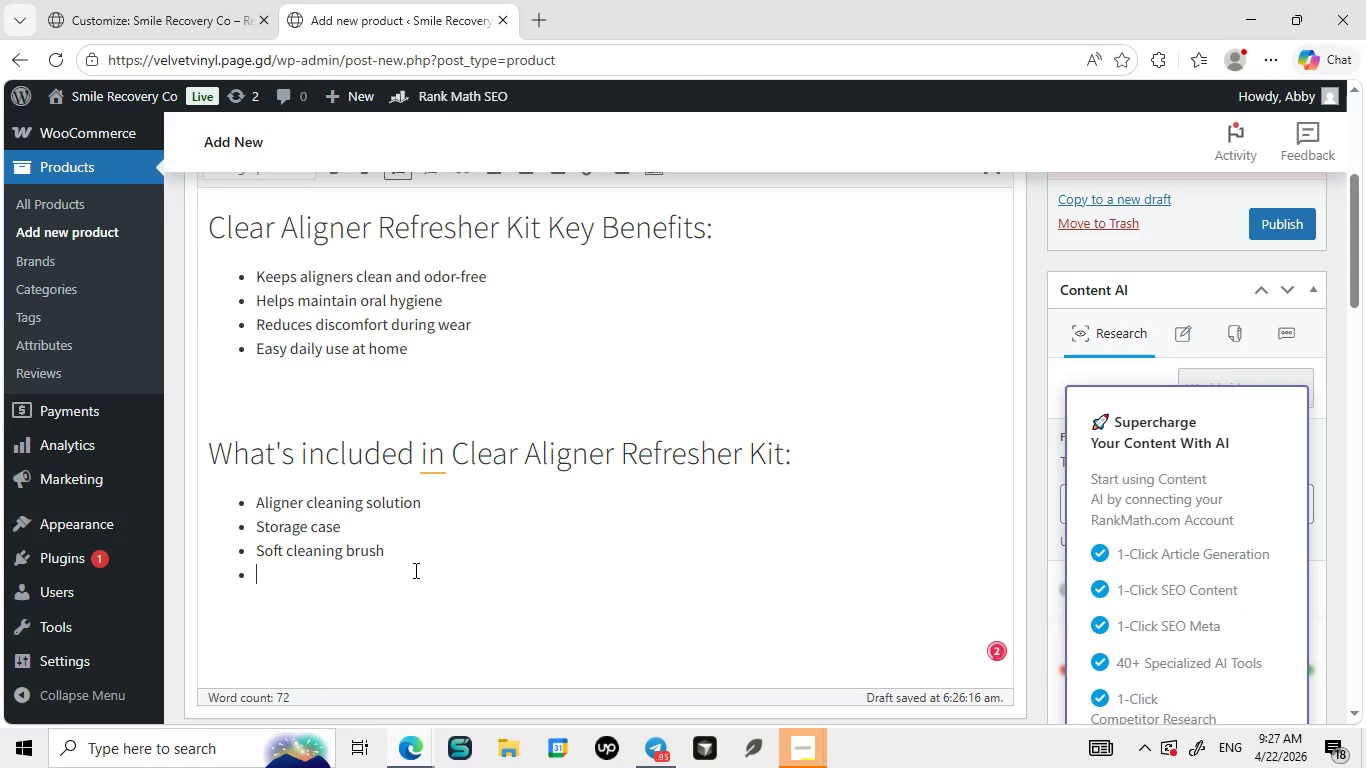 
key(Enter)
 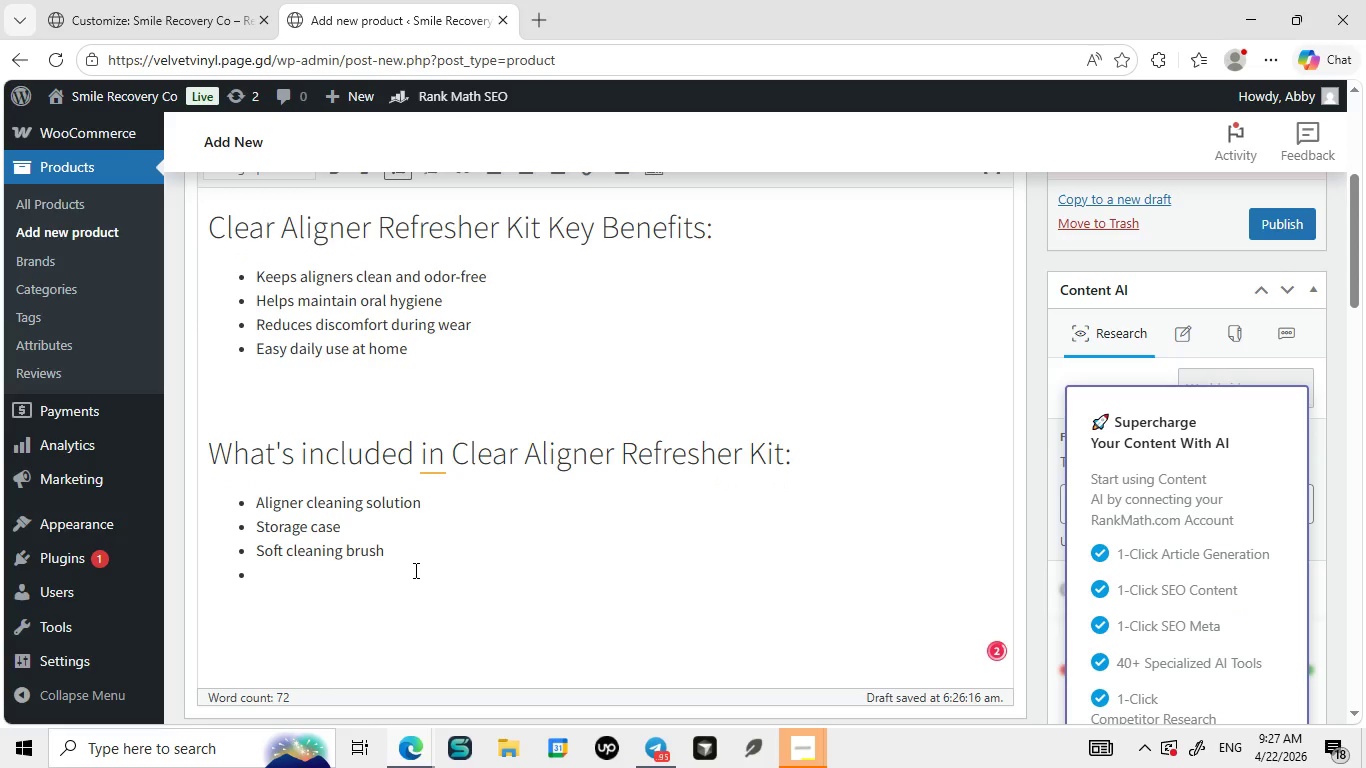 
type(Freshening tables)
key(Backspace)
key(Backspace)
type(ets)
 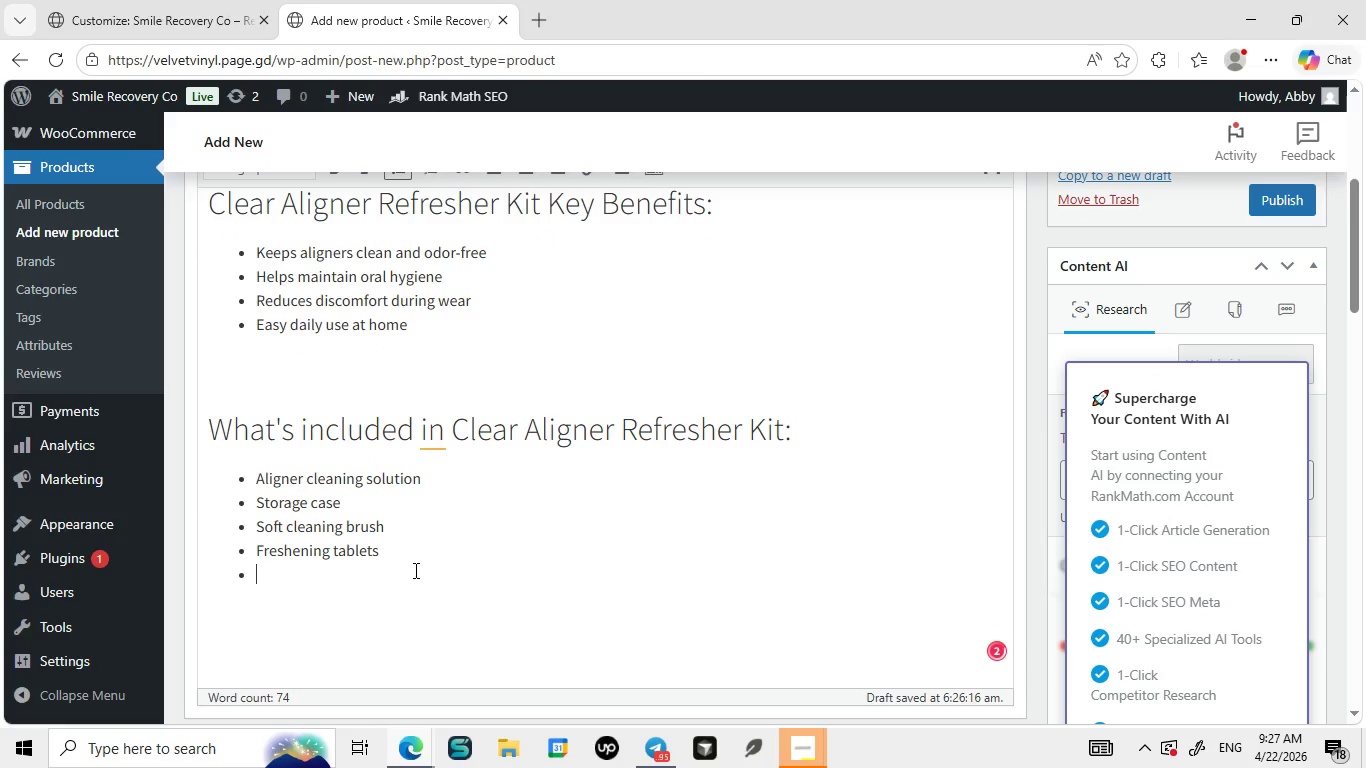 
key(Enter)
 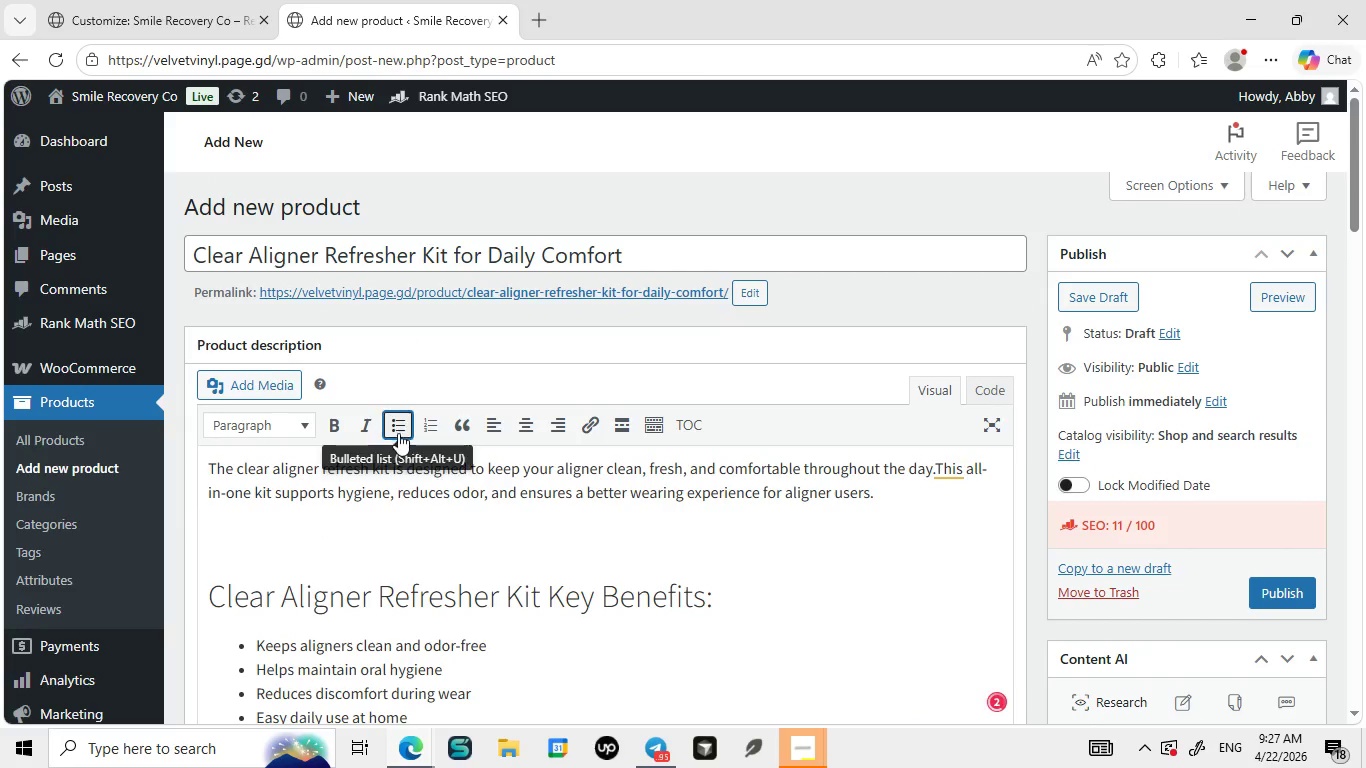 
left_click([398, 433])
 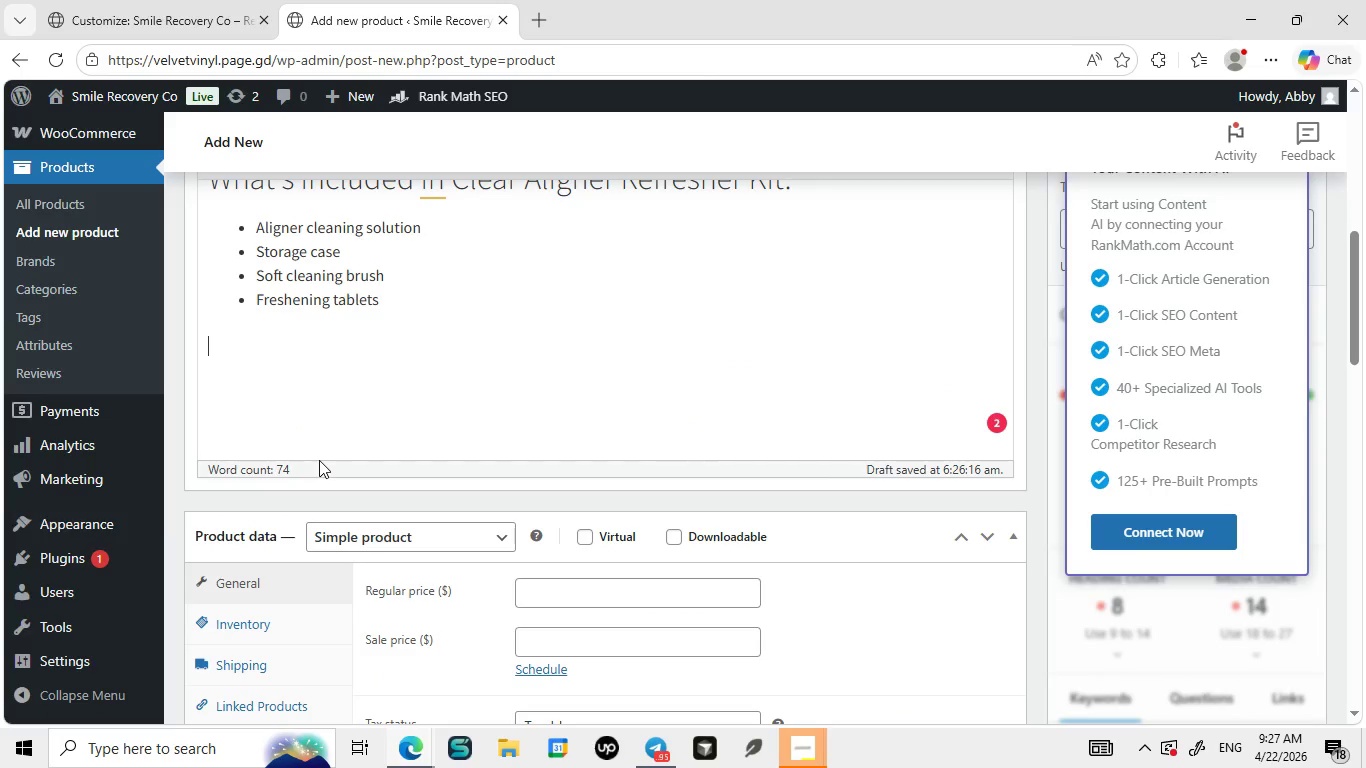 
type(Maintain freshness and confidence with every smile.)
 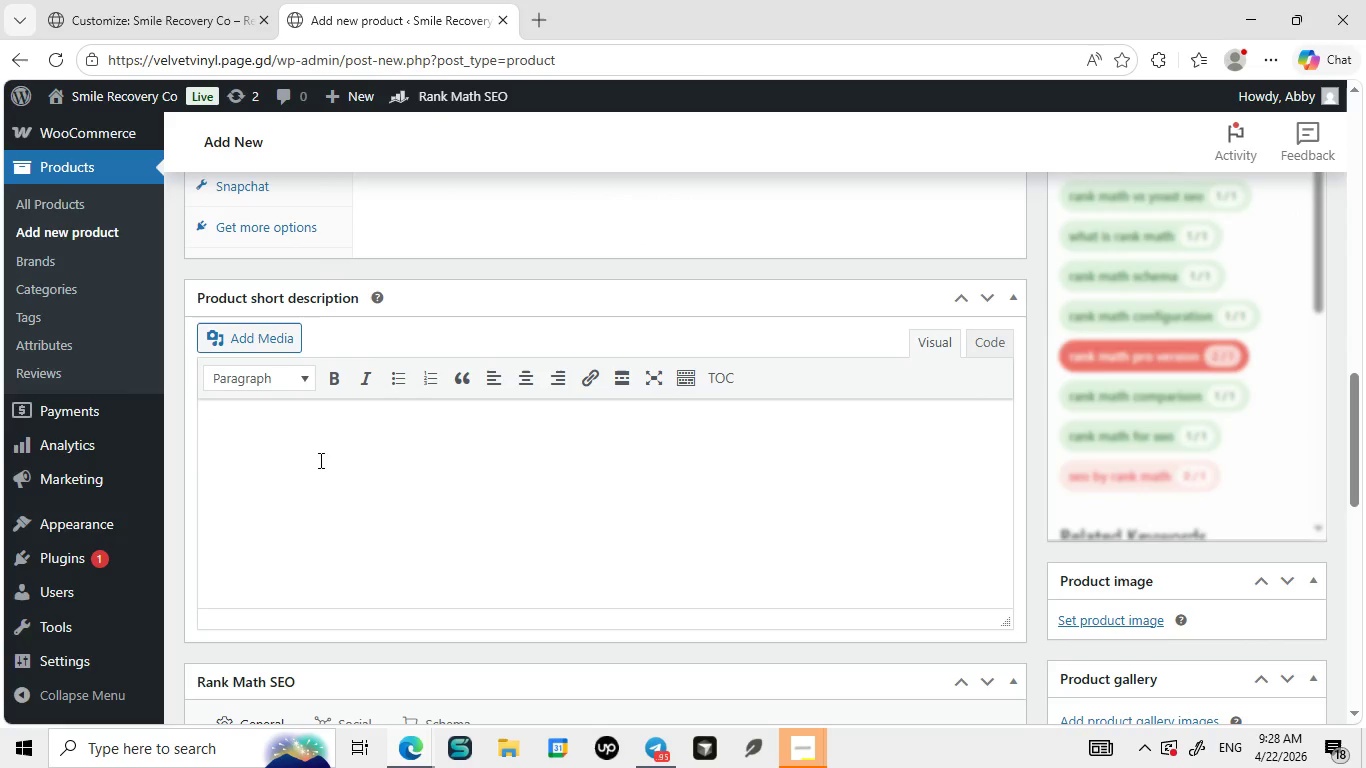 
left_click([299, 439])
 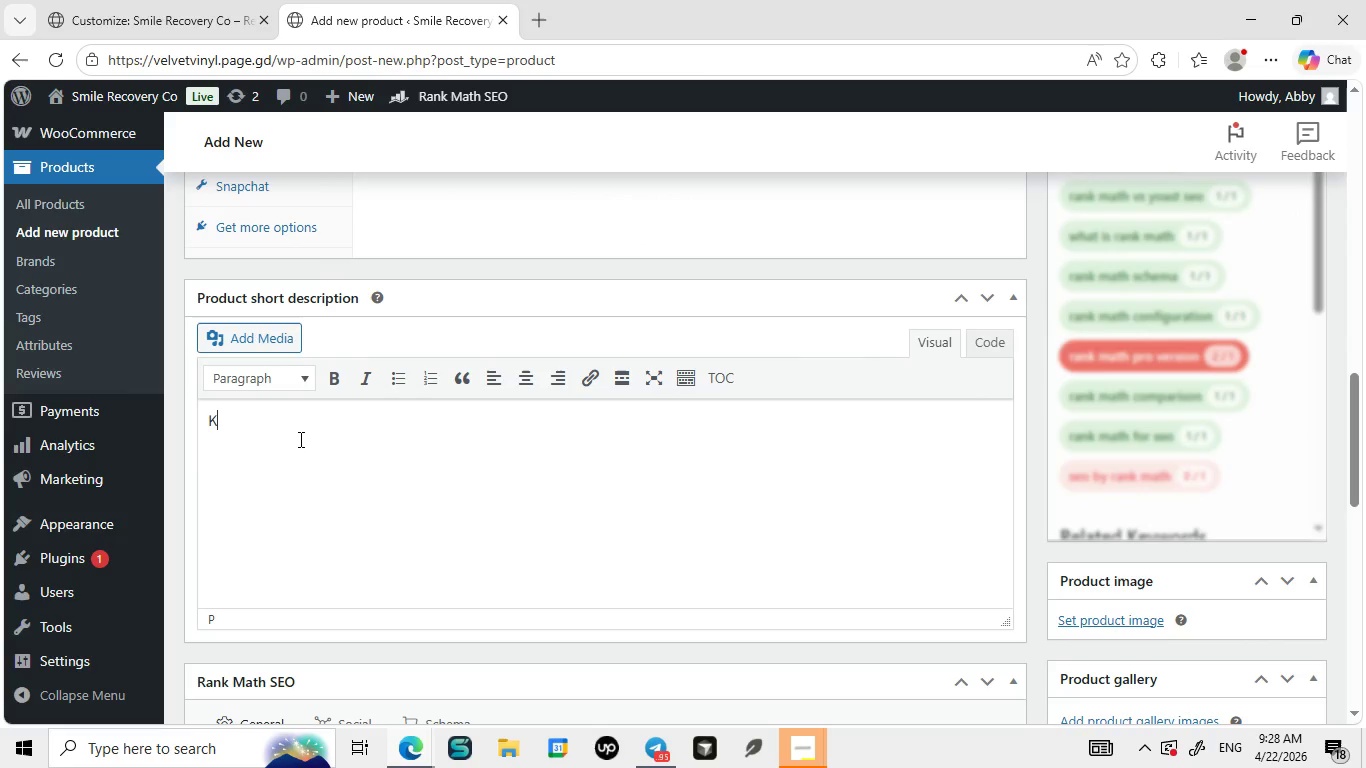 
type(Keep your alg)
key(Backspace)
type(igners clan)
key(Backspace)
key(Backspace)
type(ean, fresh, and comof)
key(Backspace)
key(Backspace)
type(fortable with this daily care kit.)
 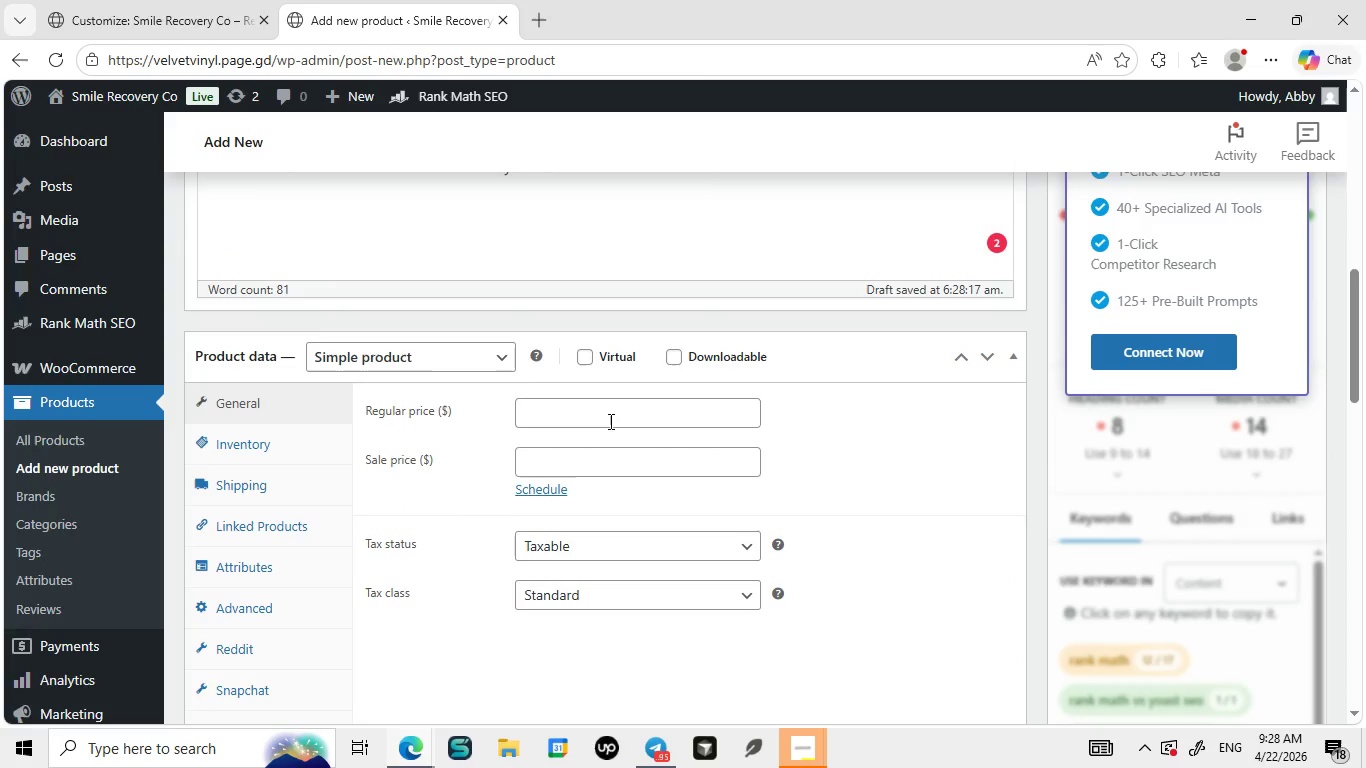 
left_click([609, 420])
 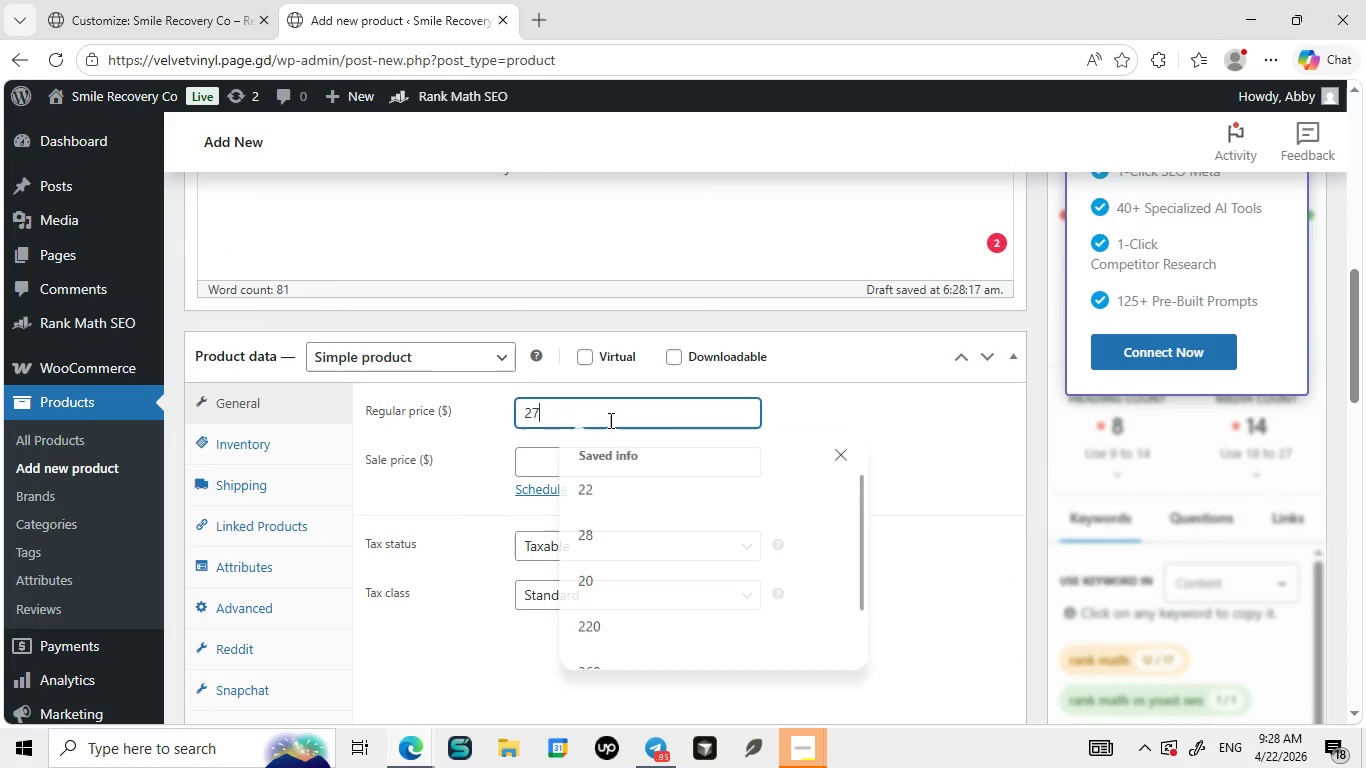 
type(27.99)
 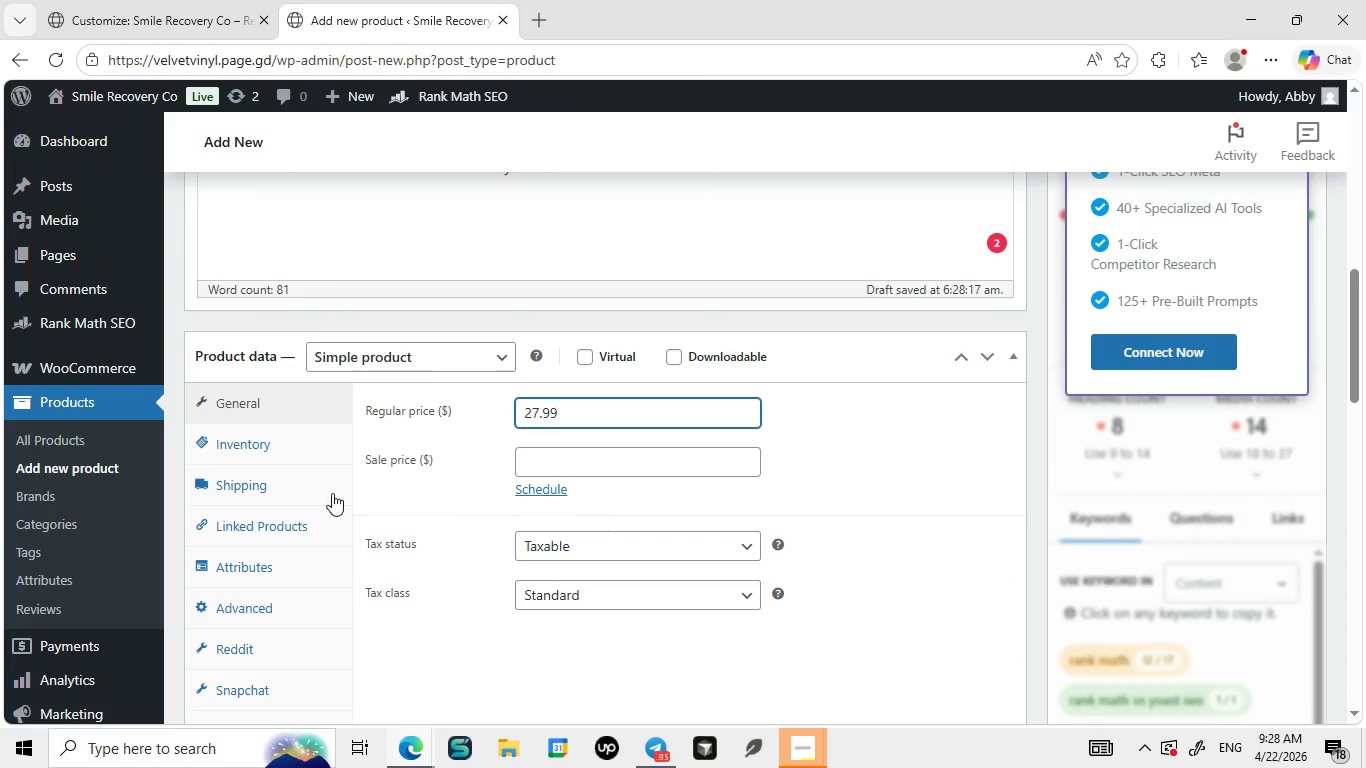 
left_click([268, 442])
 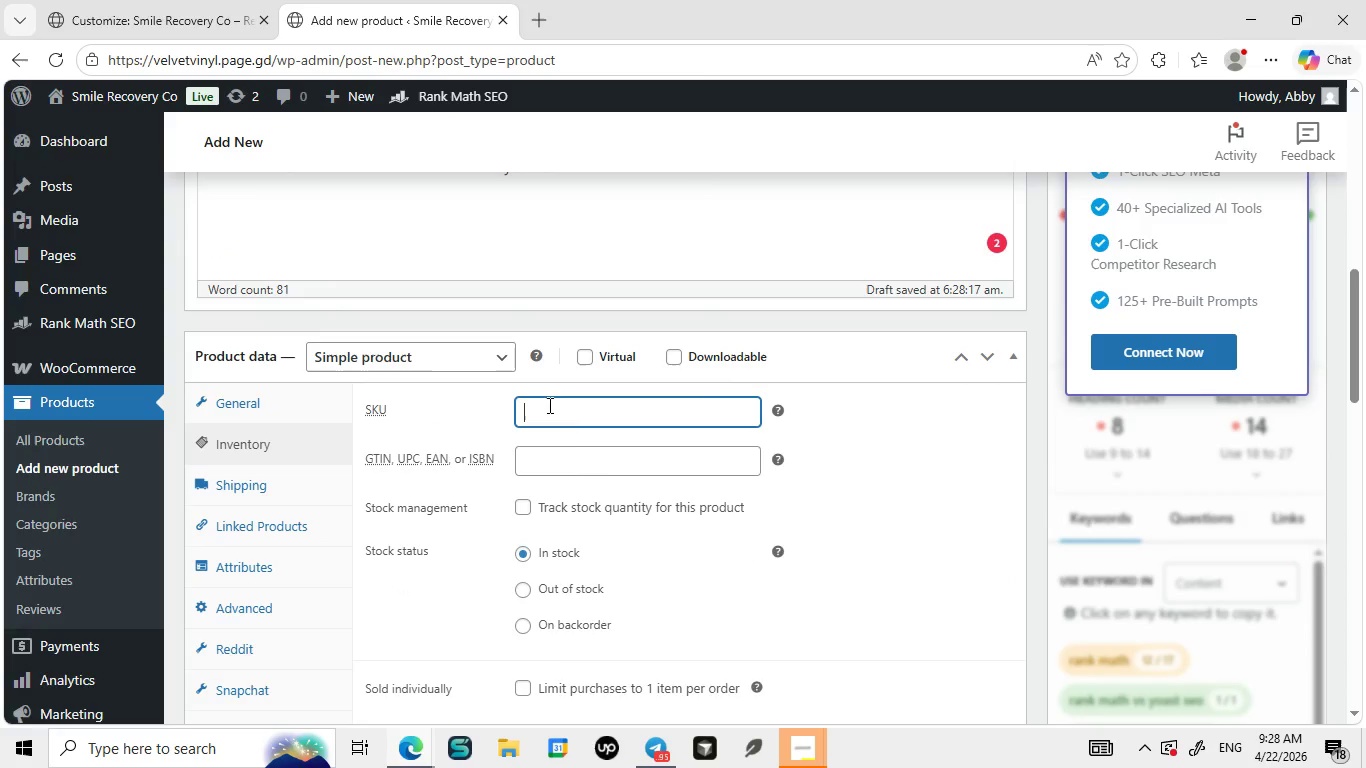 
left_click([548, 405])
 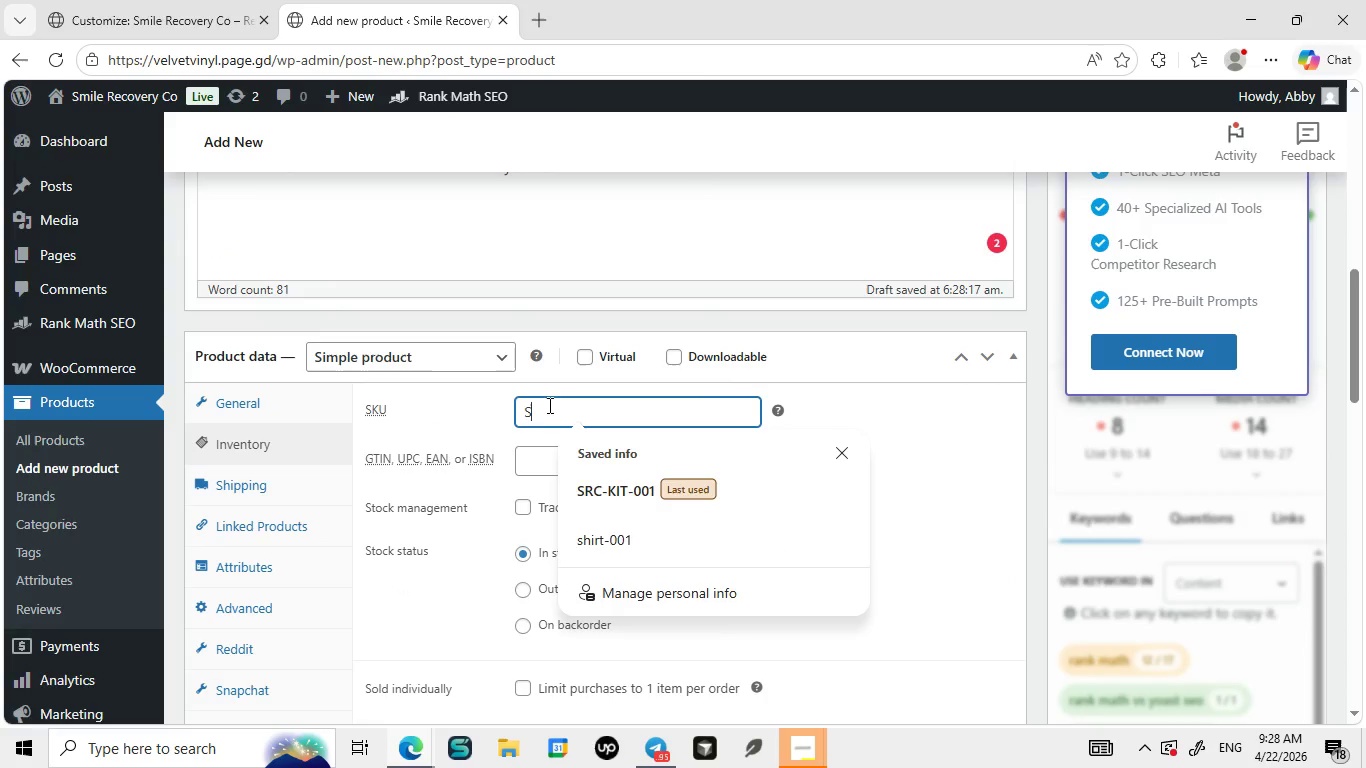 
type(SRC-KIT-002)
 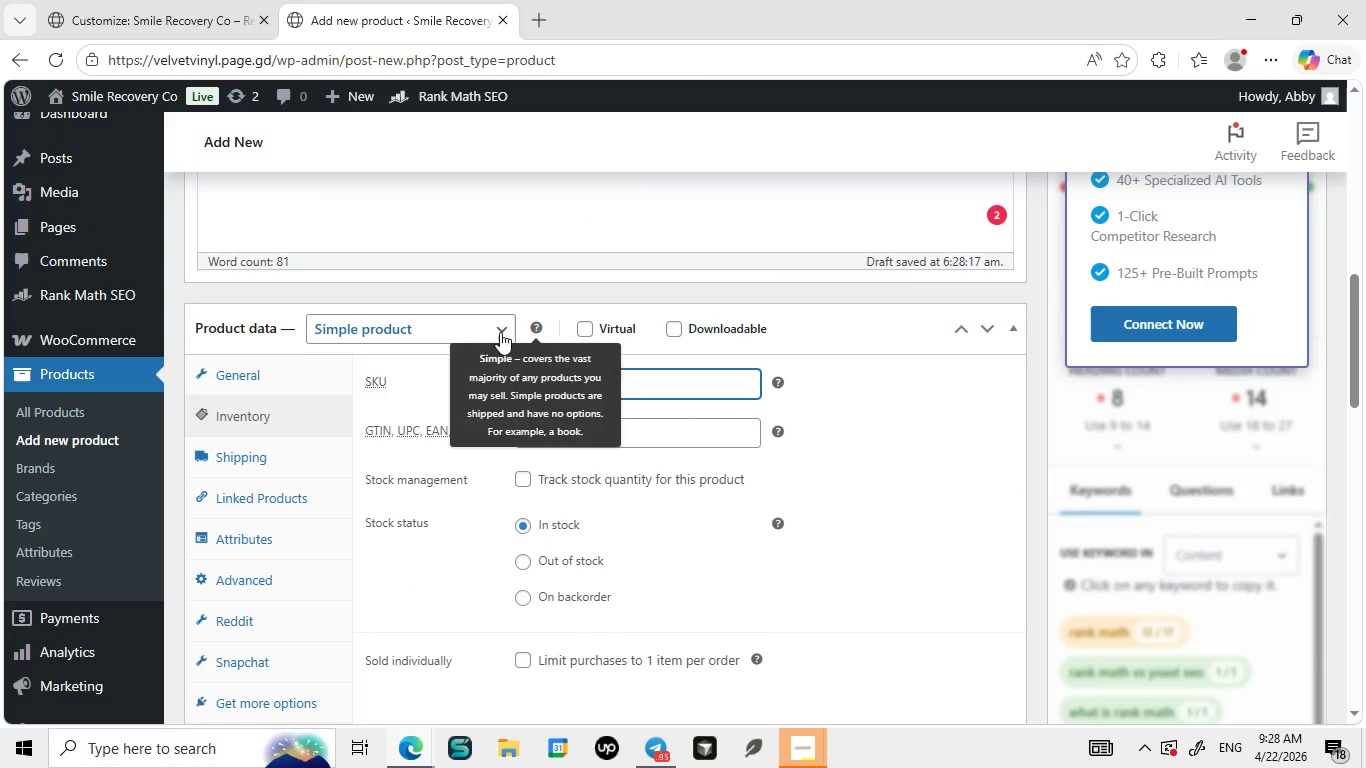 
left_click([494, 334])
 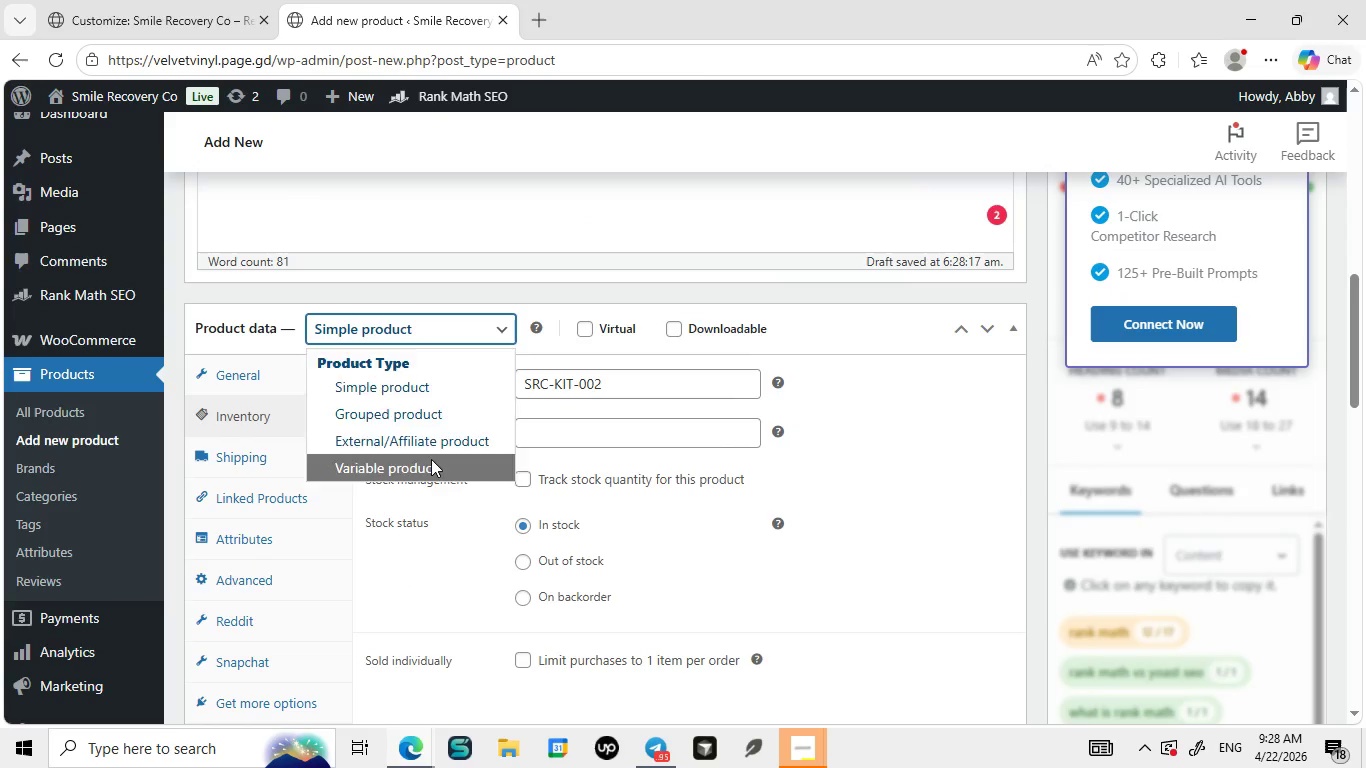 
left_click([431, 459])
 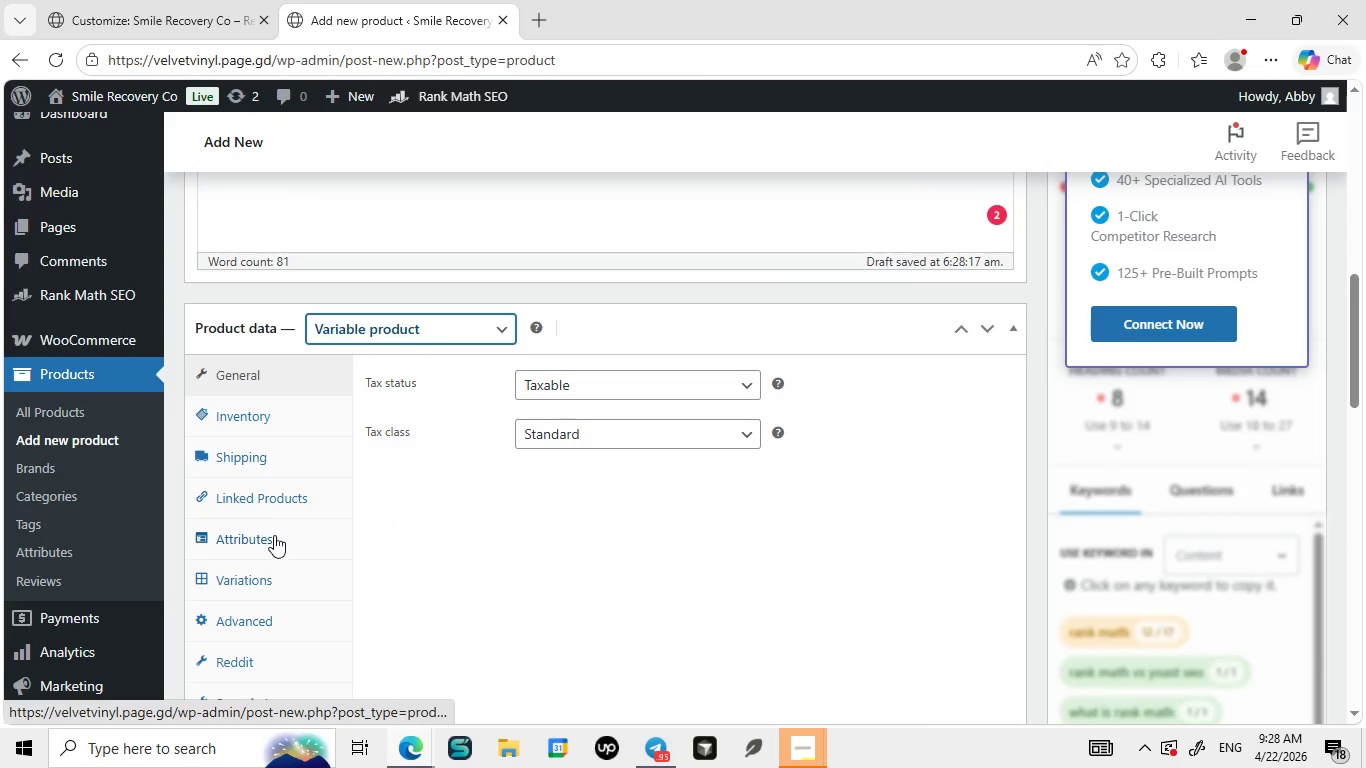 
left_click([271, 539])
 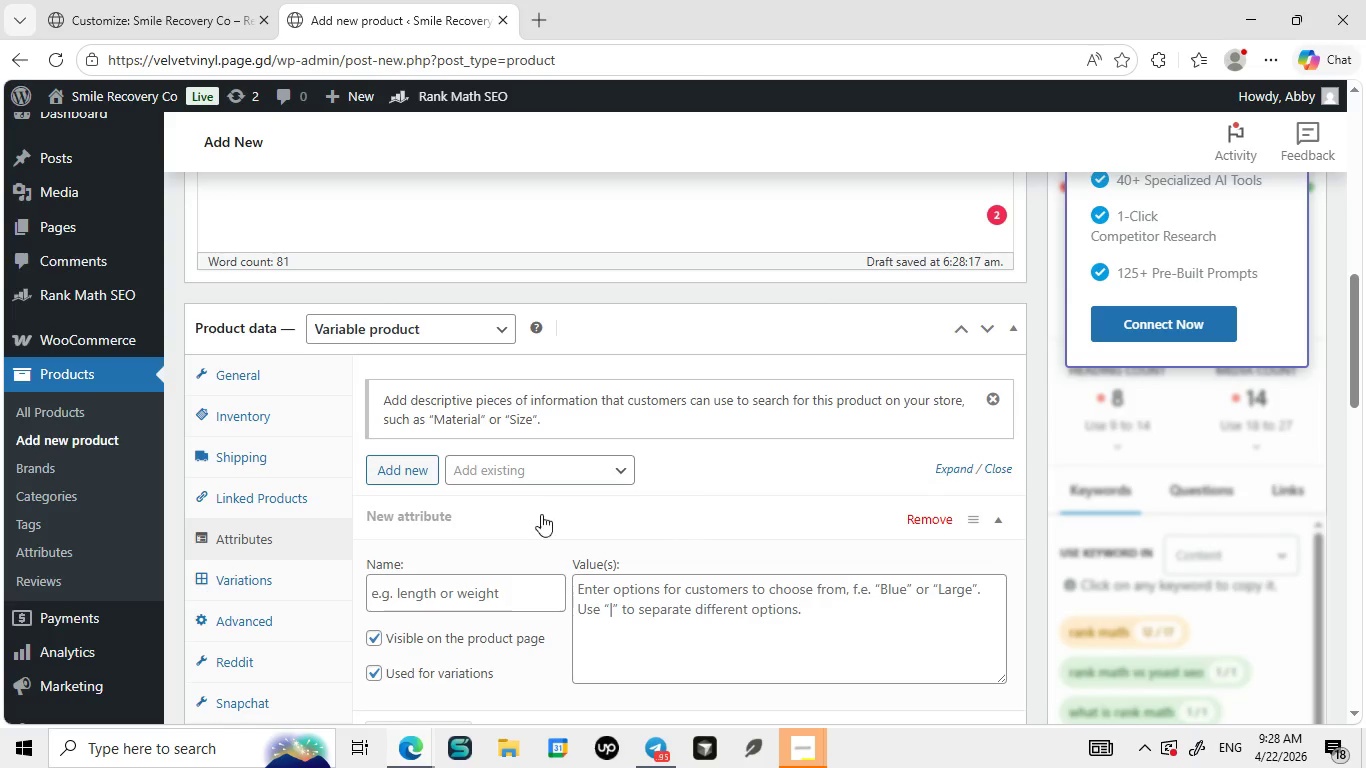 
wait(5.2)
 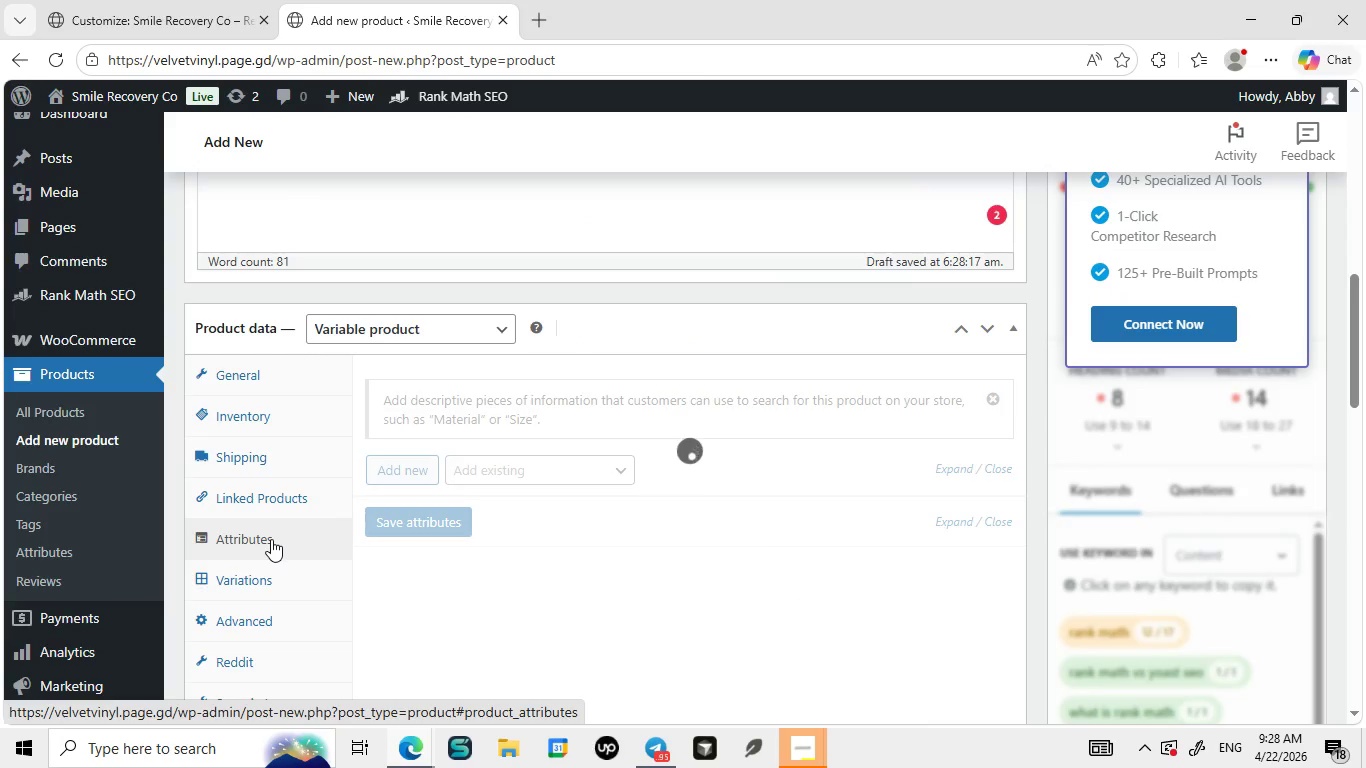 
left_click([464, 593])
 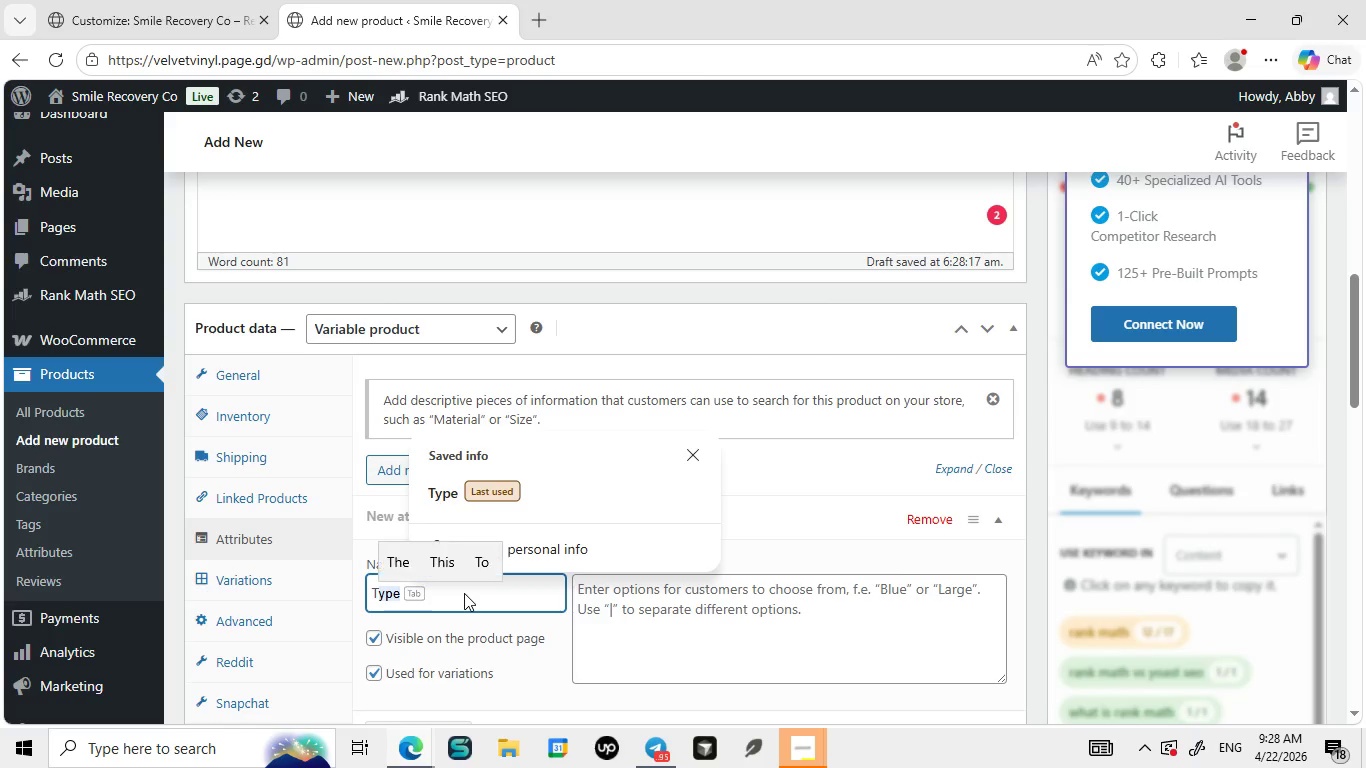 
type(Type)
 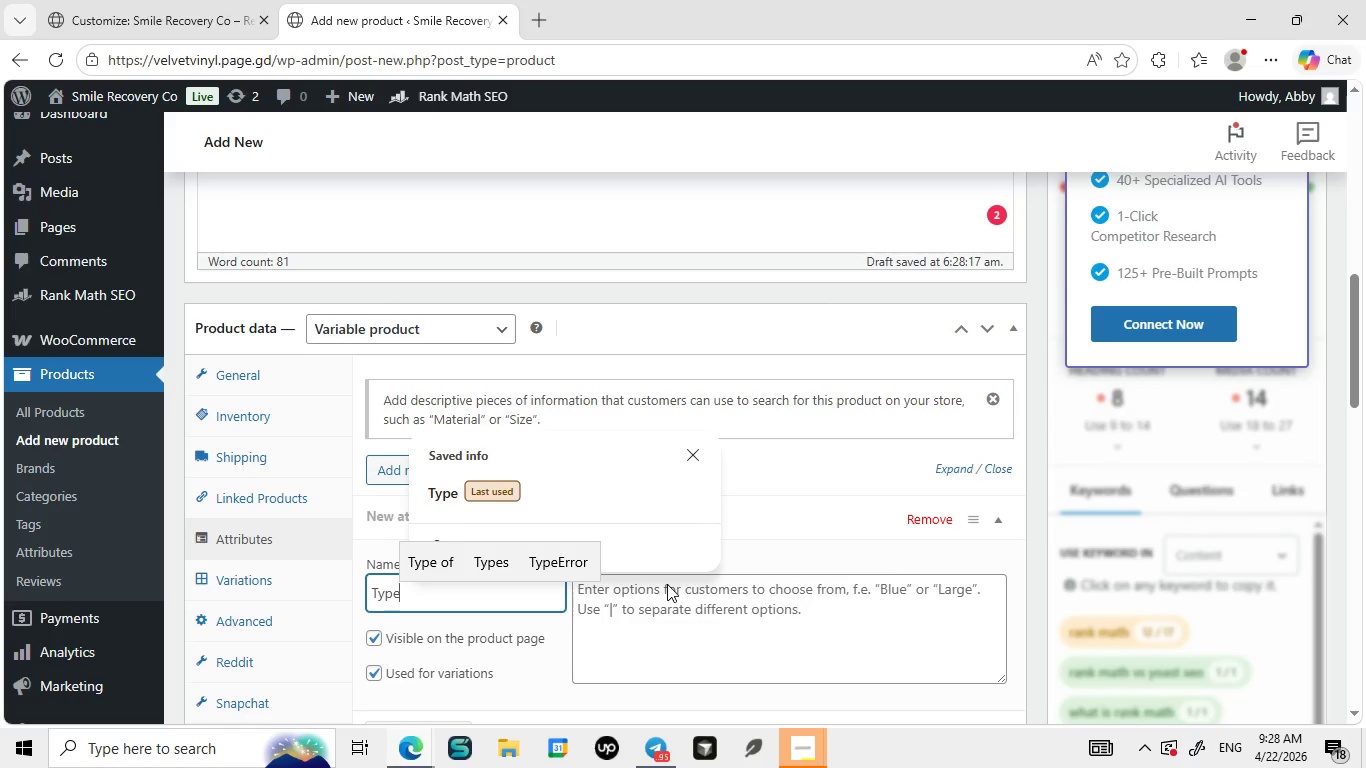 
left_click([667, 584])
 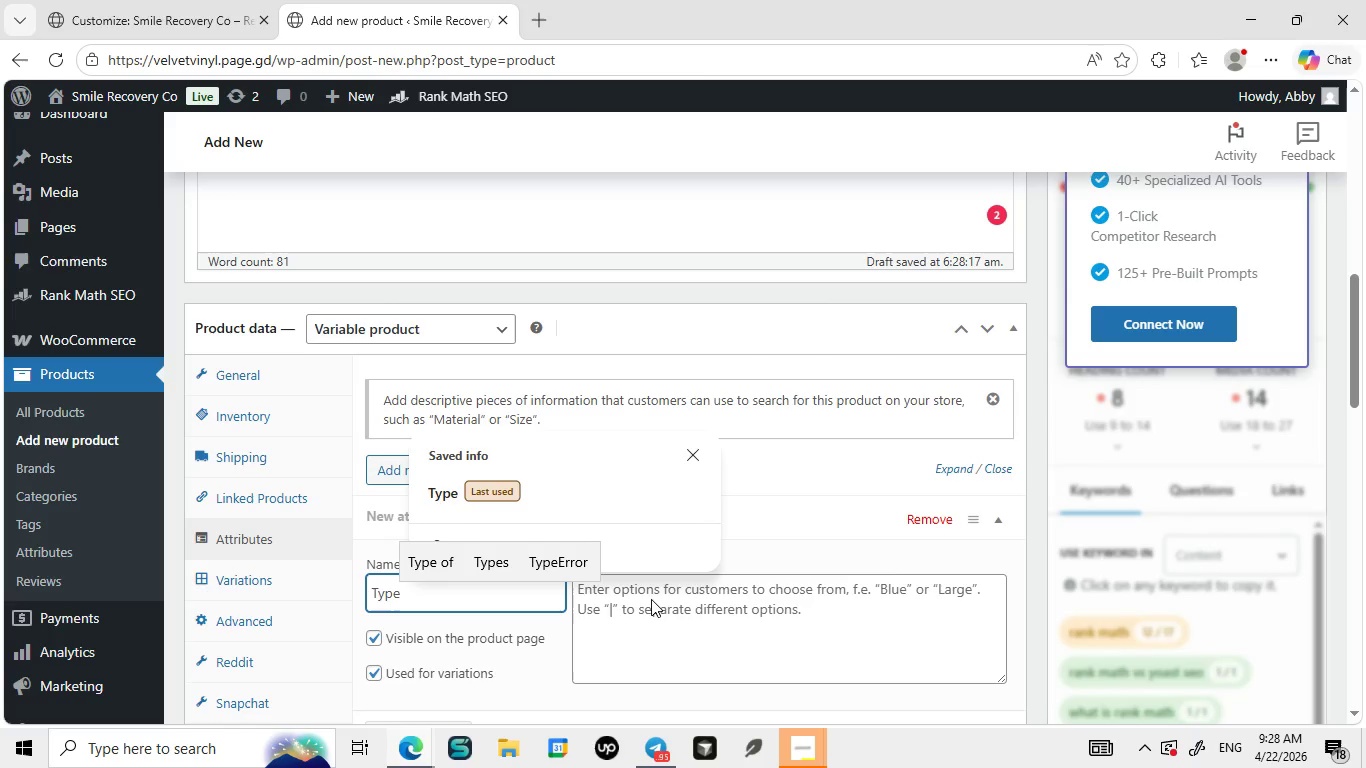 
left_click([651, 599])
 